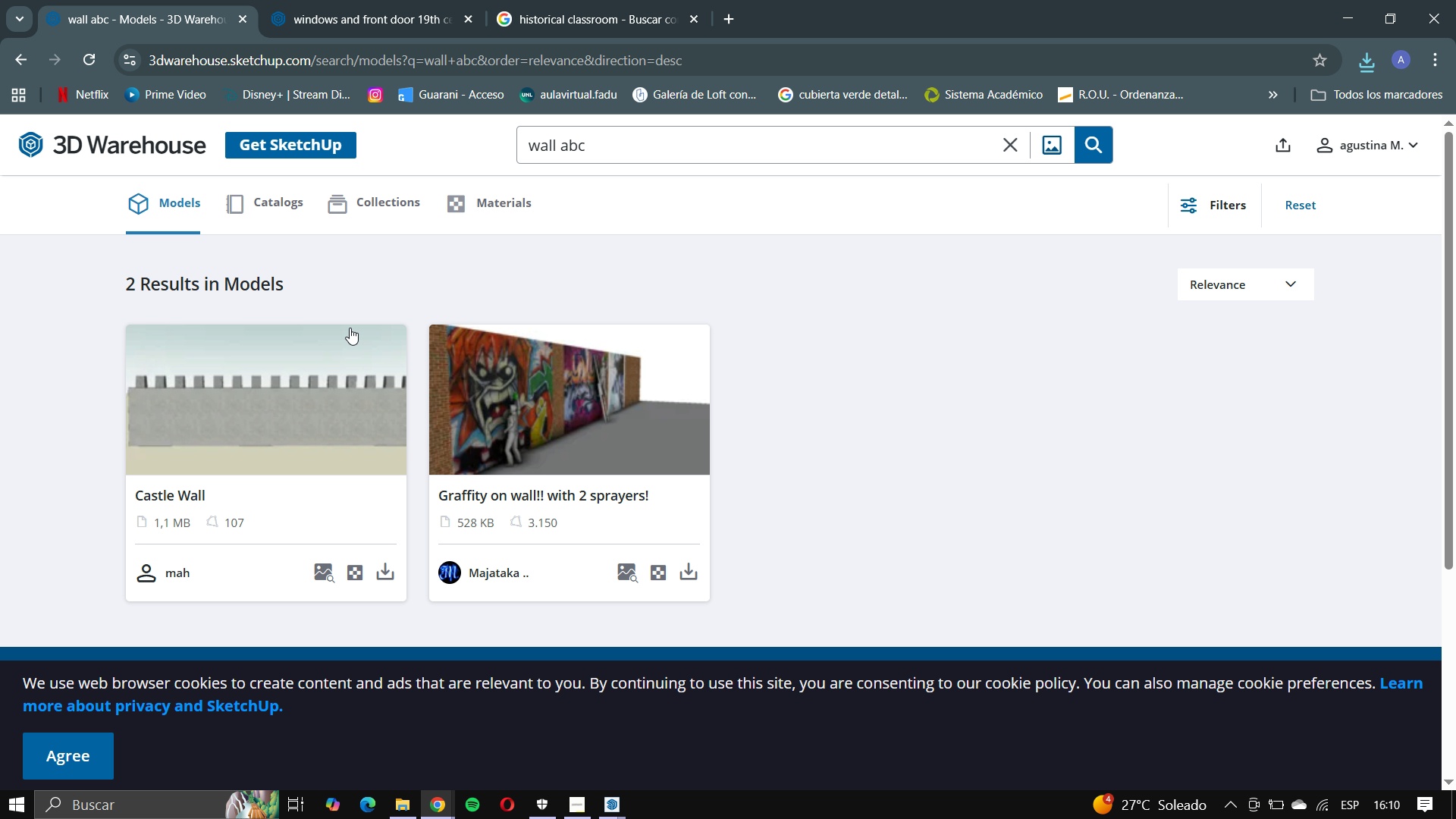 
left_click([397, 217])
 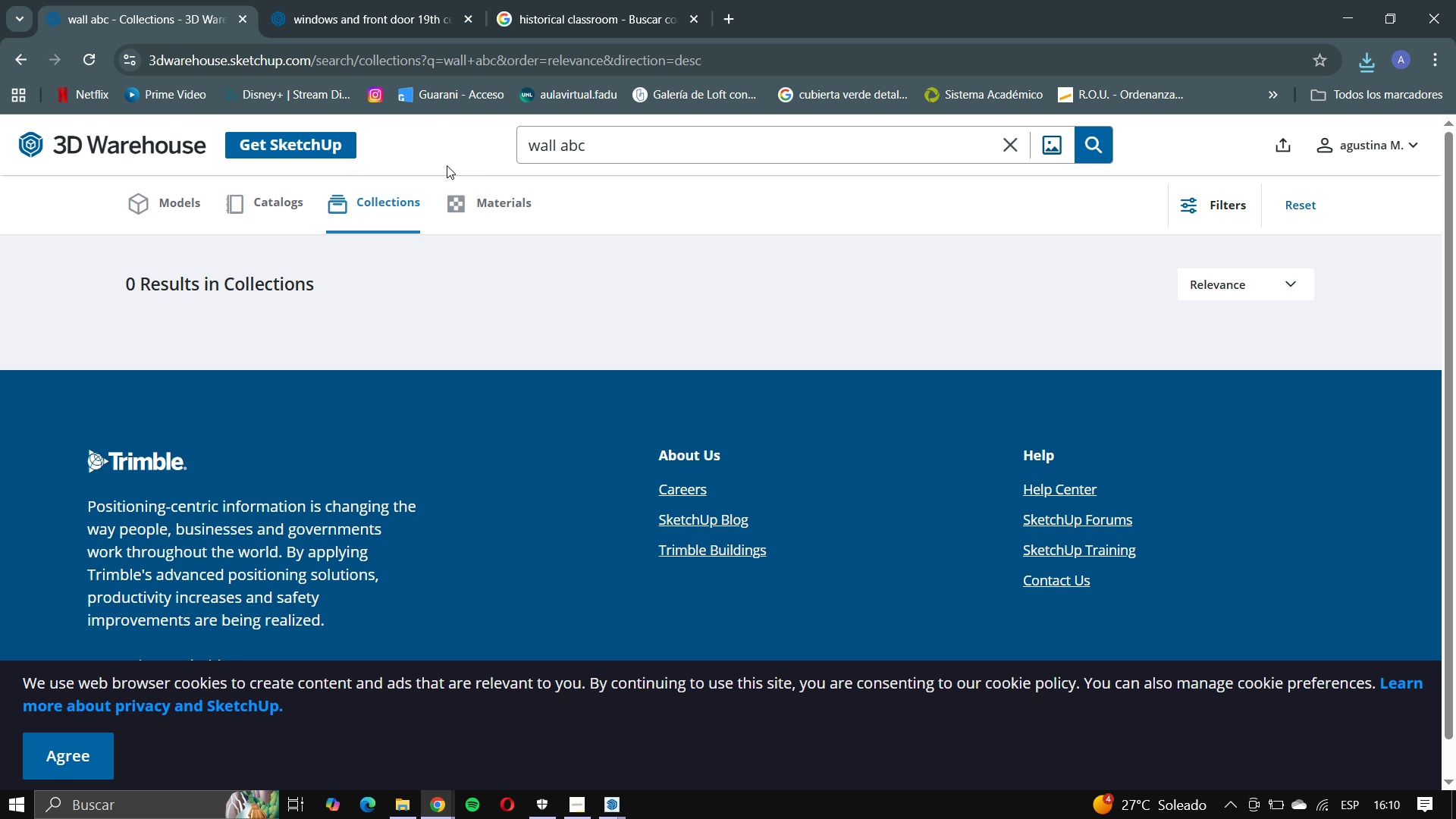 
left_click([620, 140])
 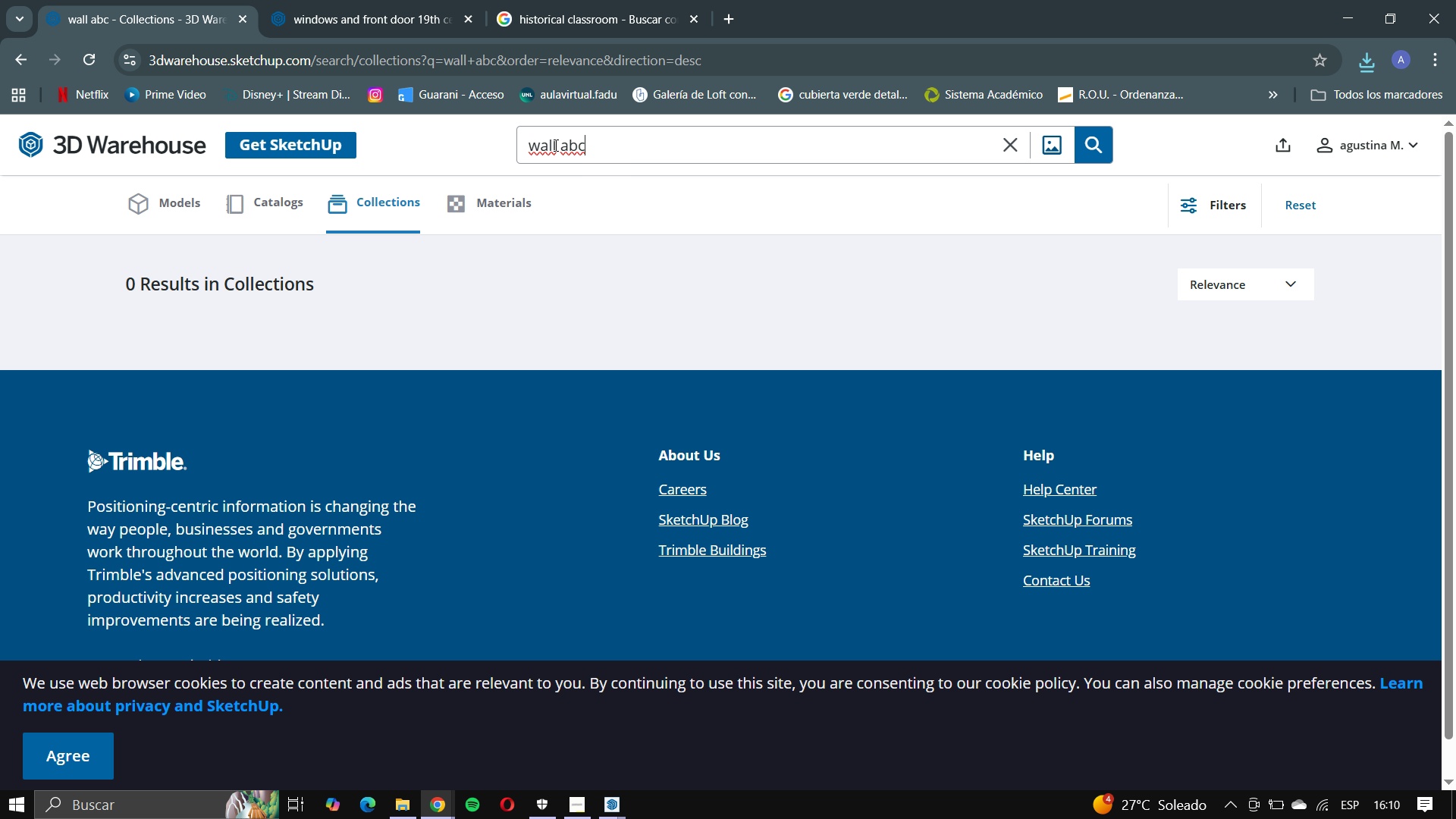 
left_click([559, 145])
 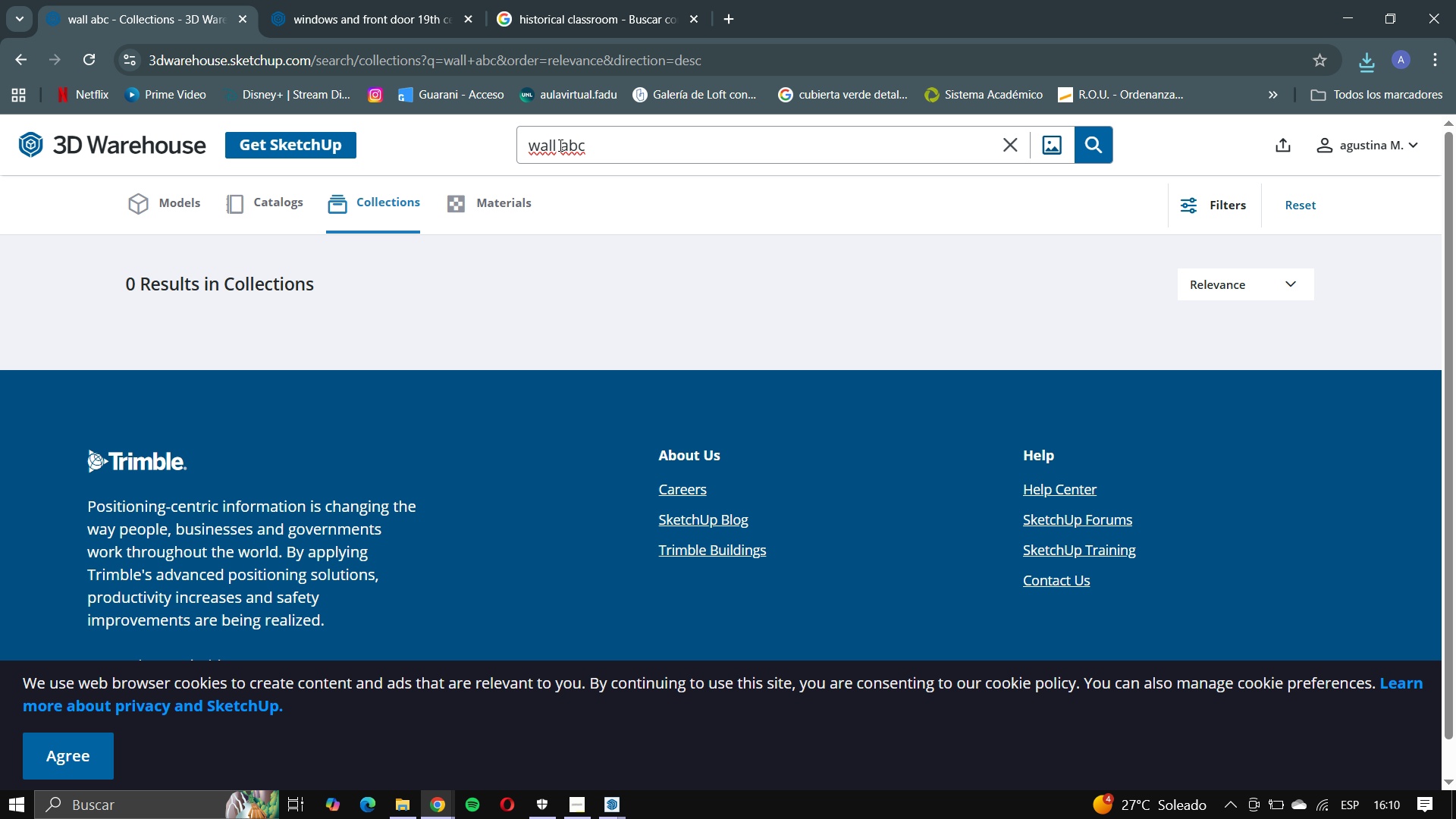 
type(postes)
key(Backspace)
type(r )
 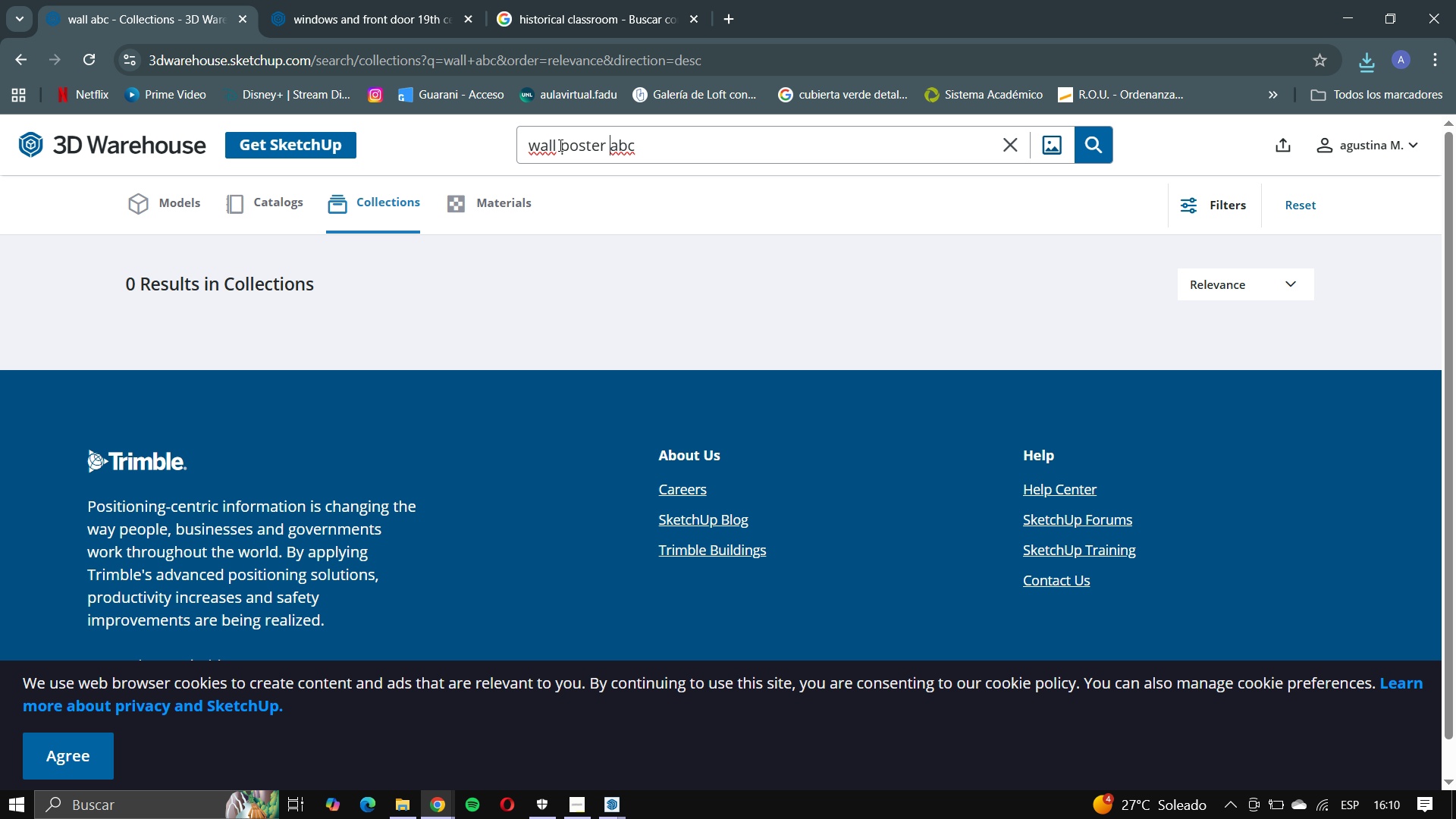 
key(Enter)
 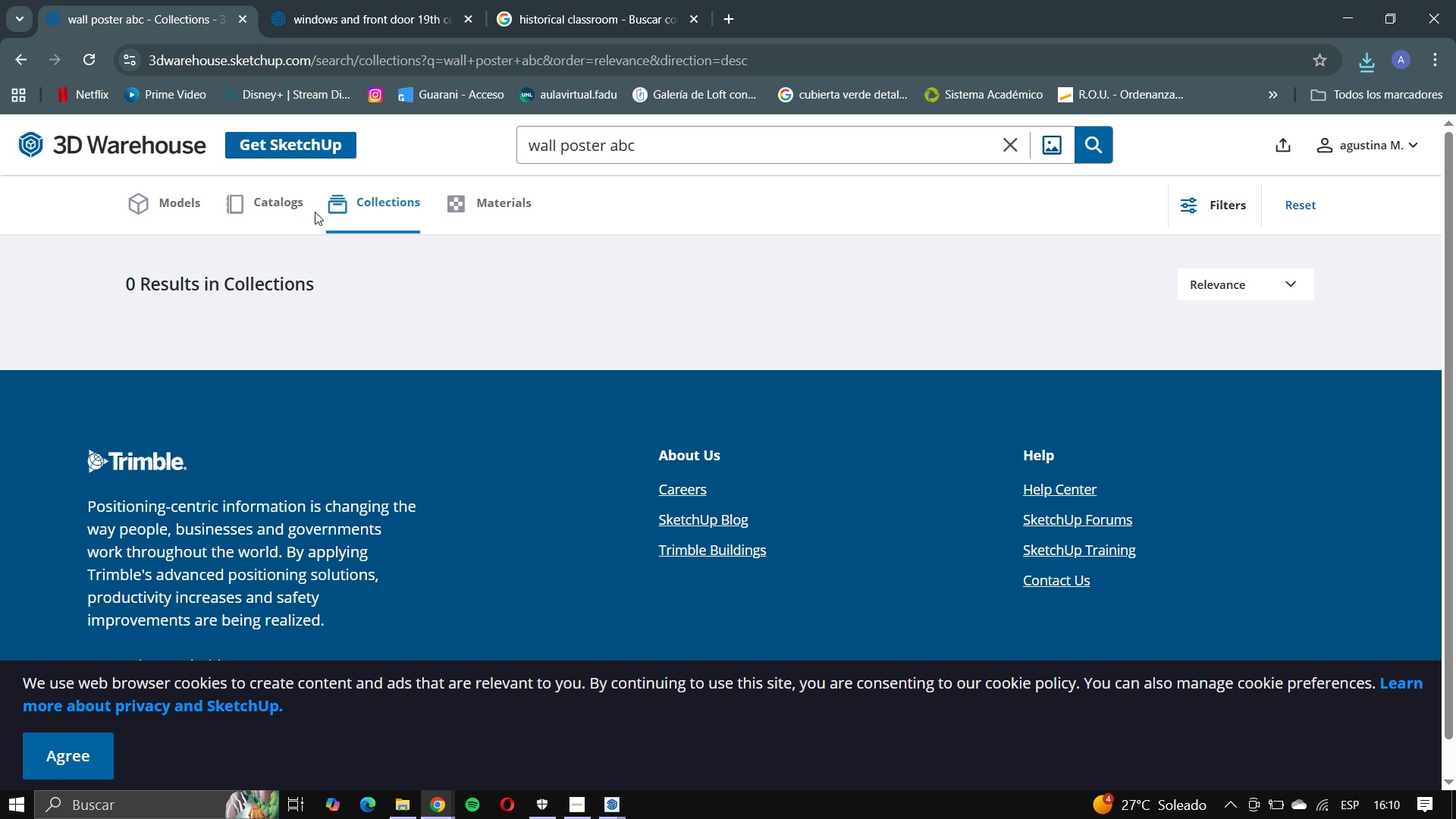 
left_click([298, 206])
 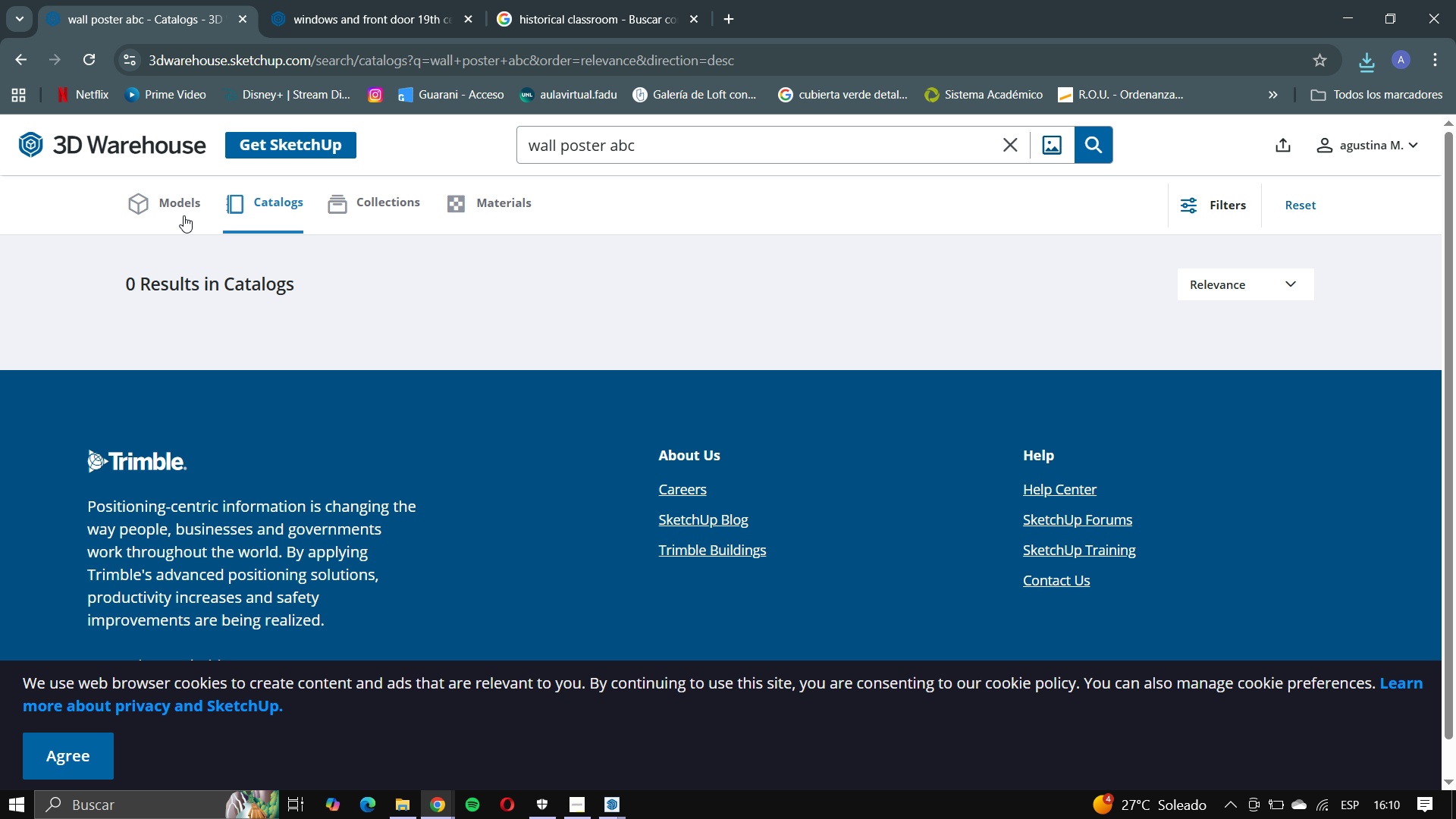 
left_click([184, 215])
 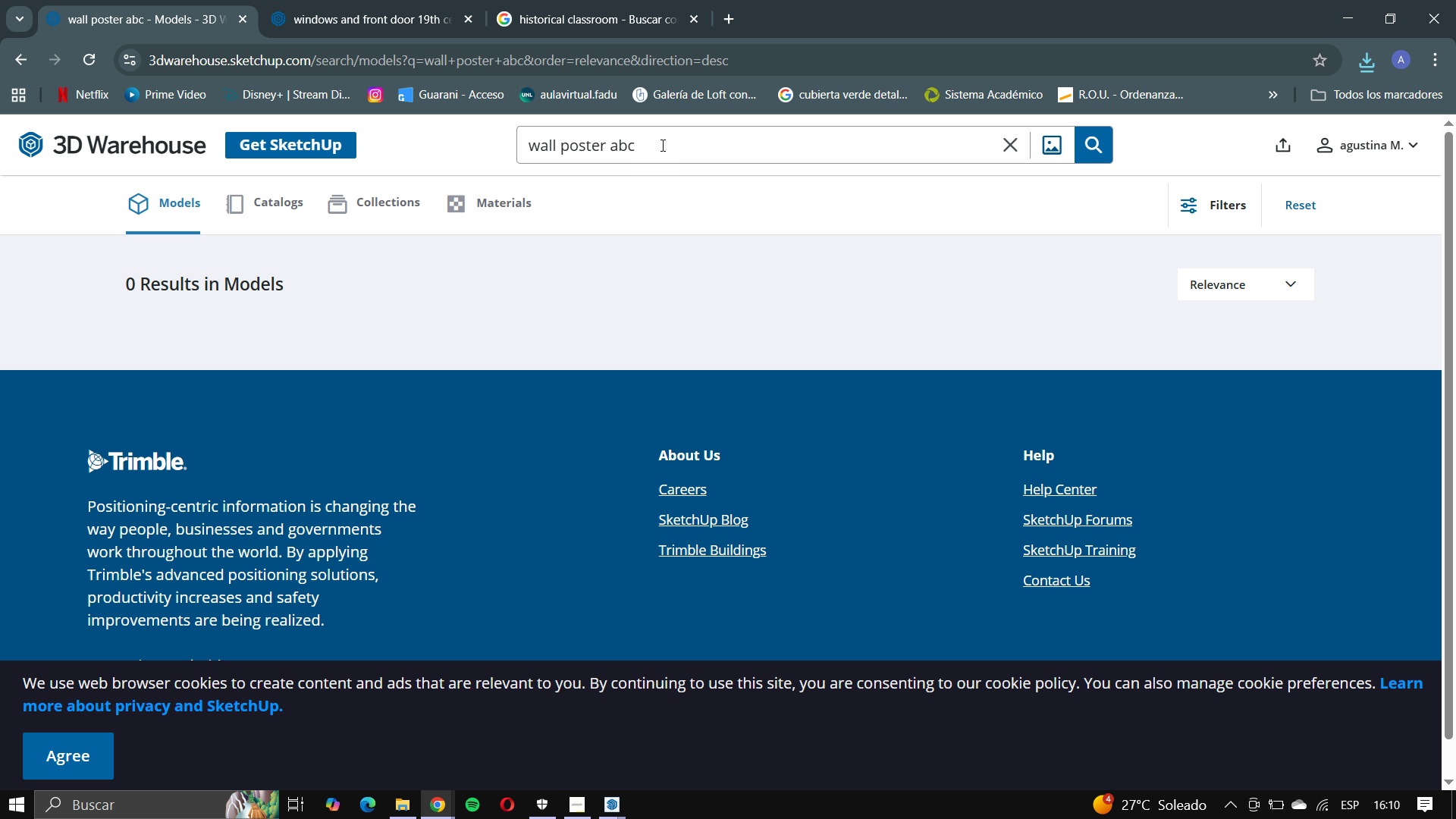 
left_click([661, 149])
 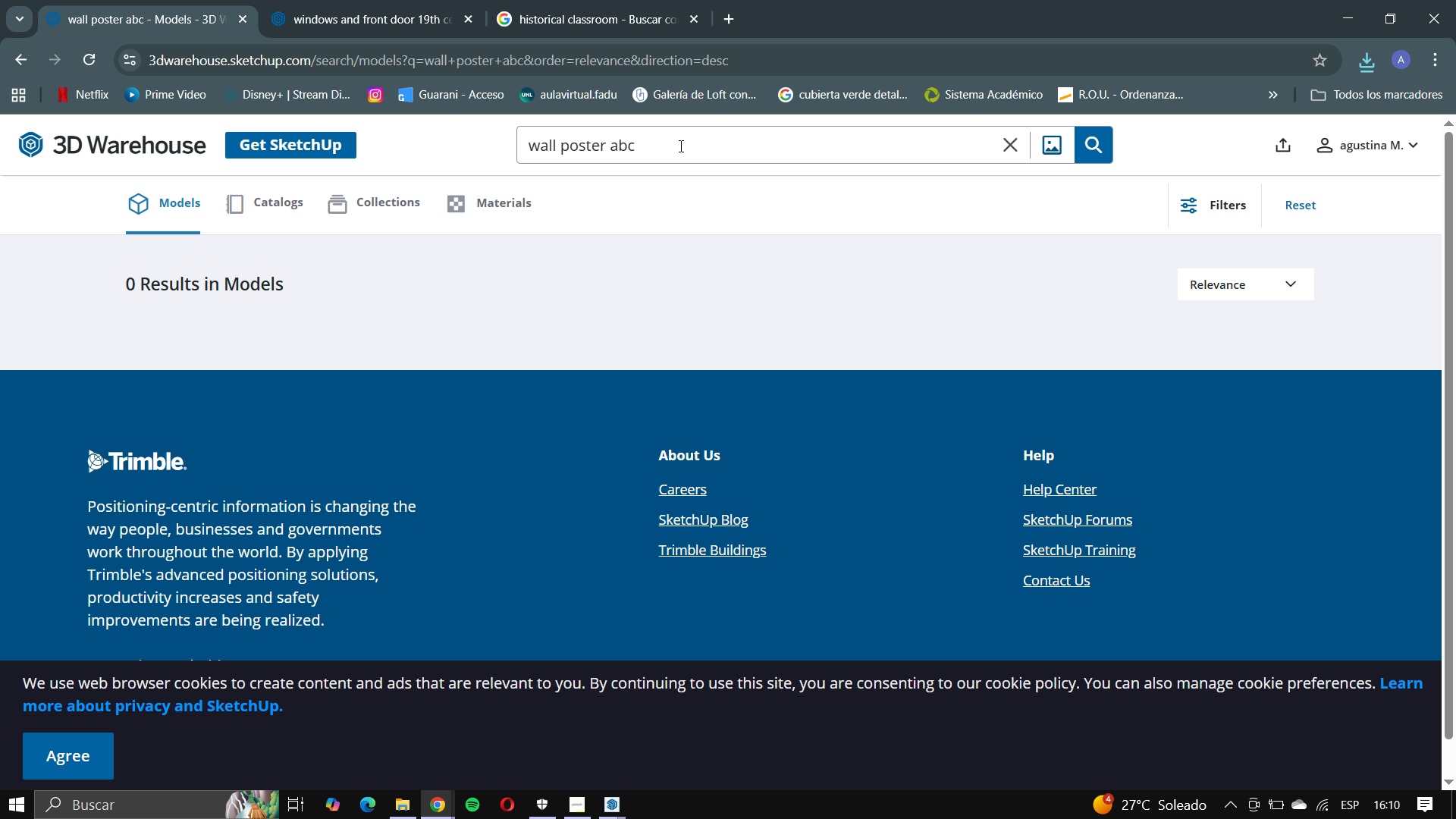 
key(BracketRight)
 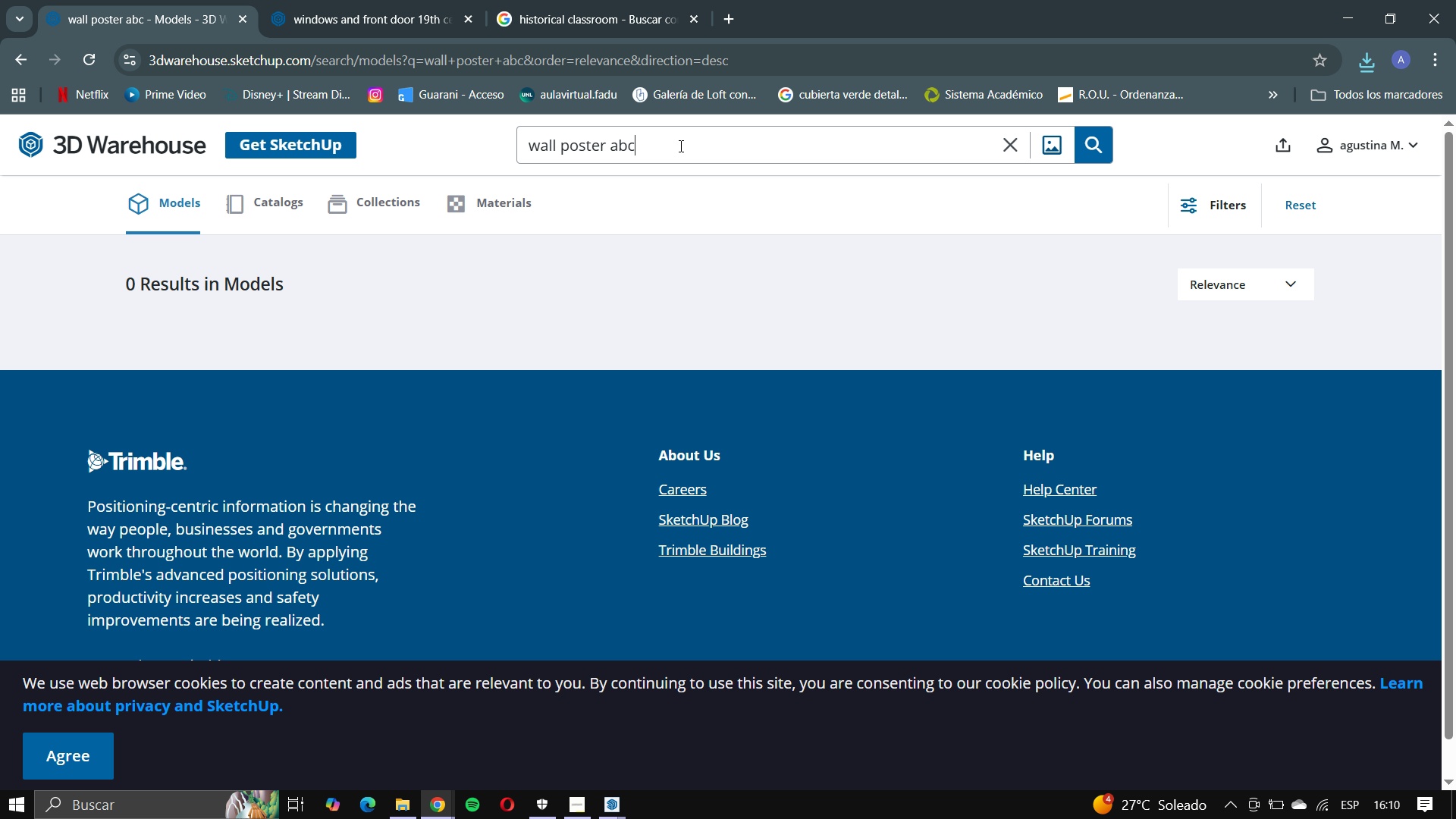 
key(Backspace)
 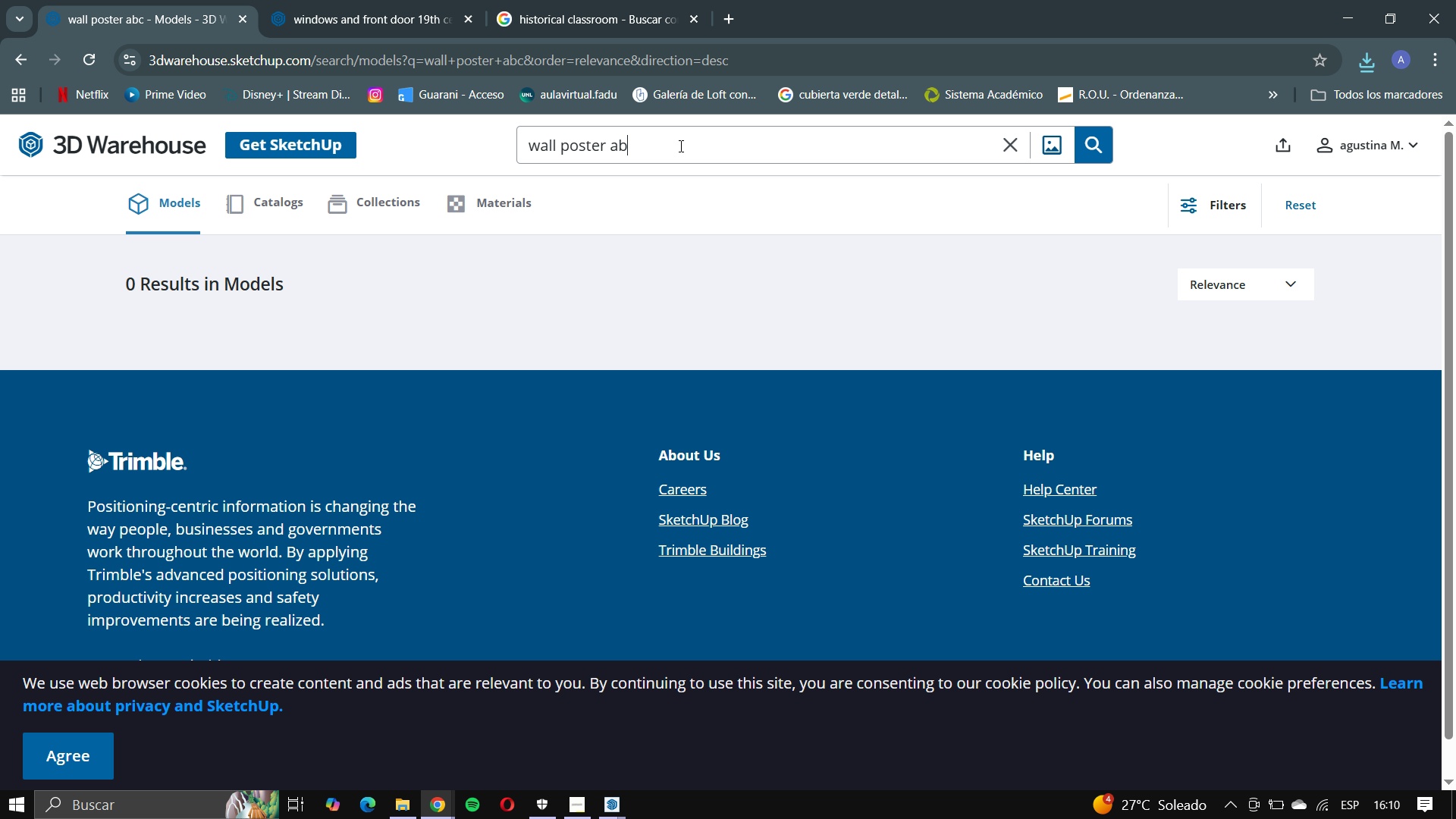 
key(Backspace)
 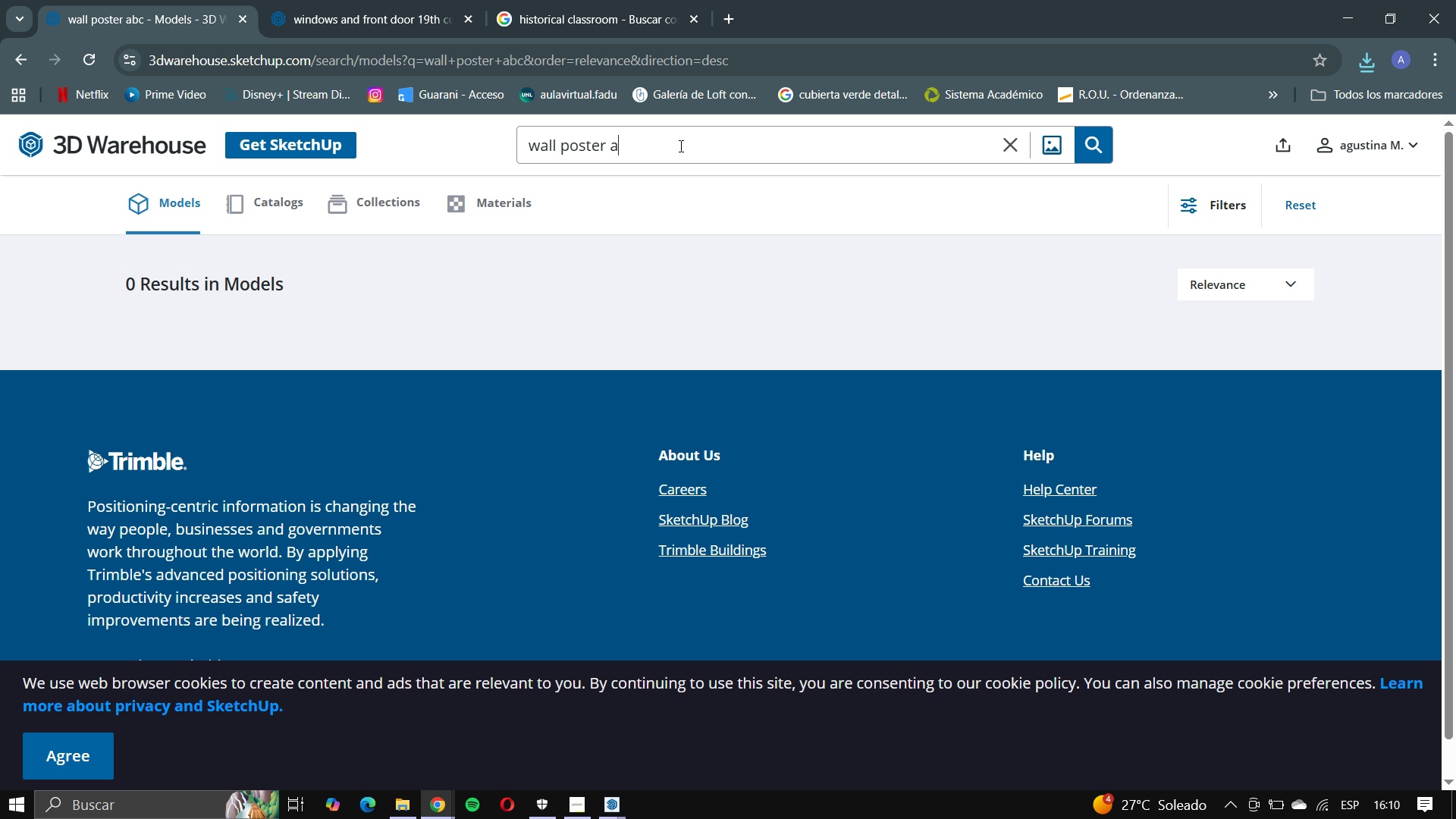 
key(Backspace)
 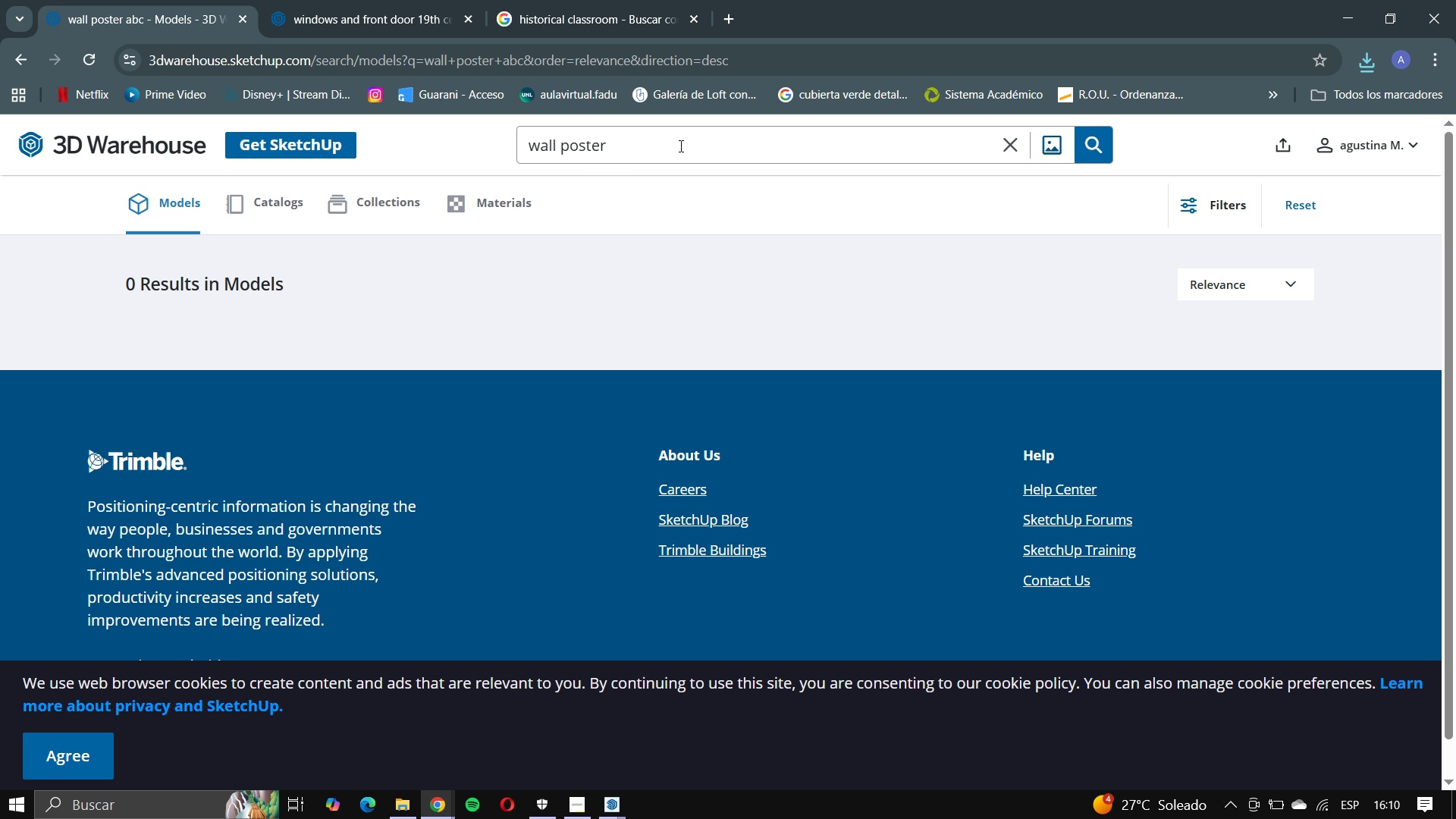 
key(Backspace)
 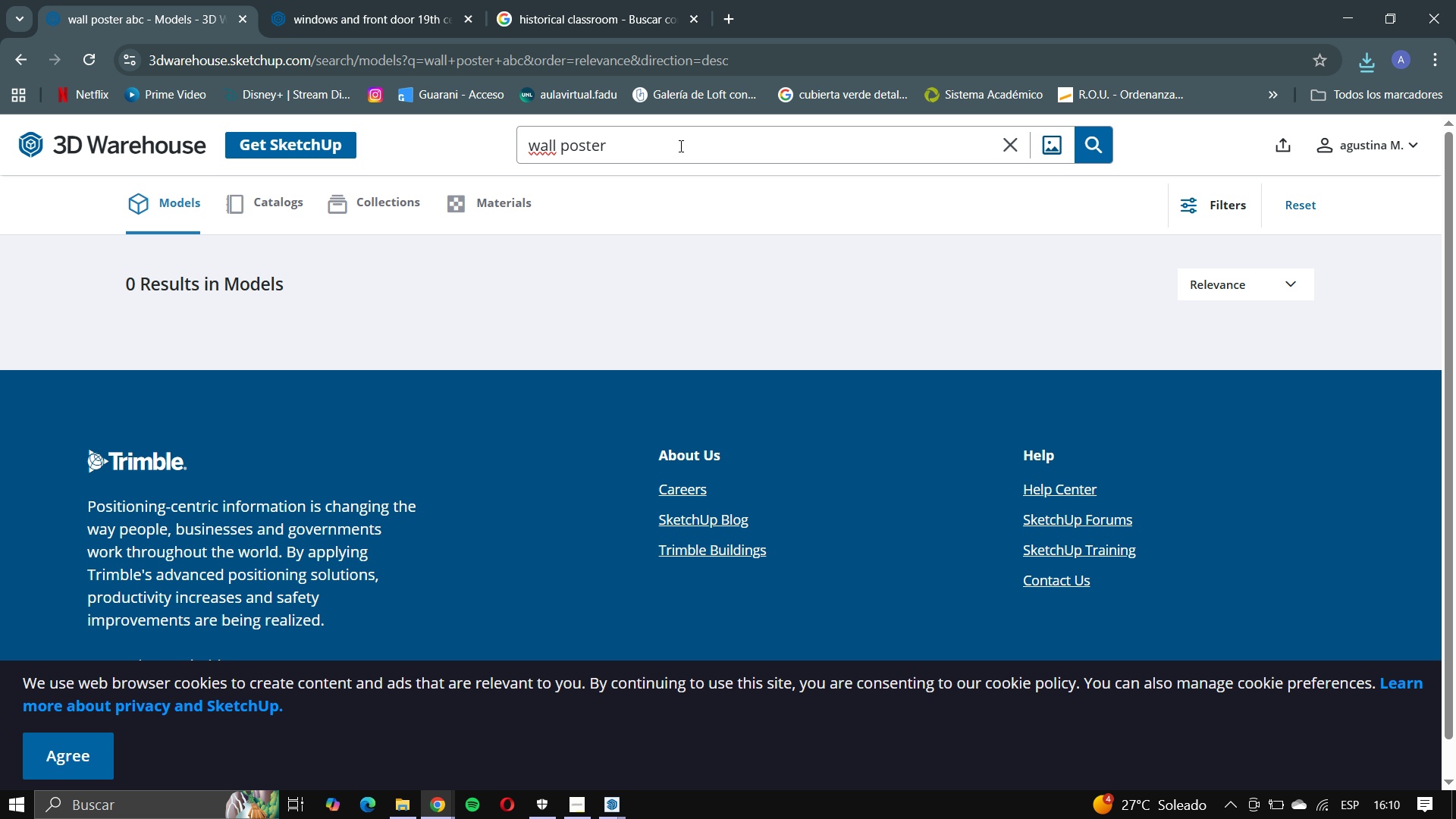 
key(Enter)
 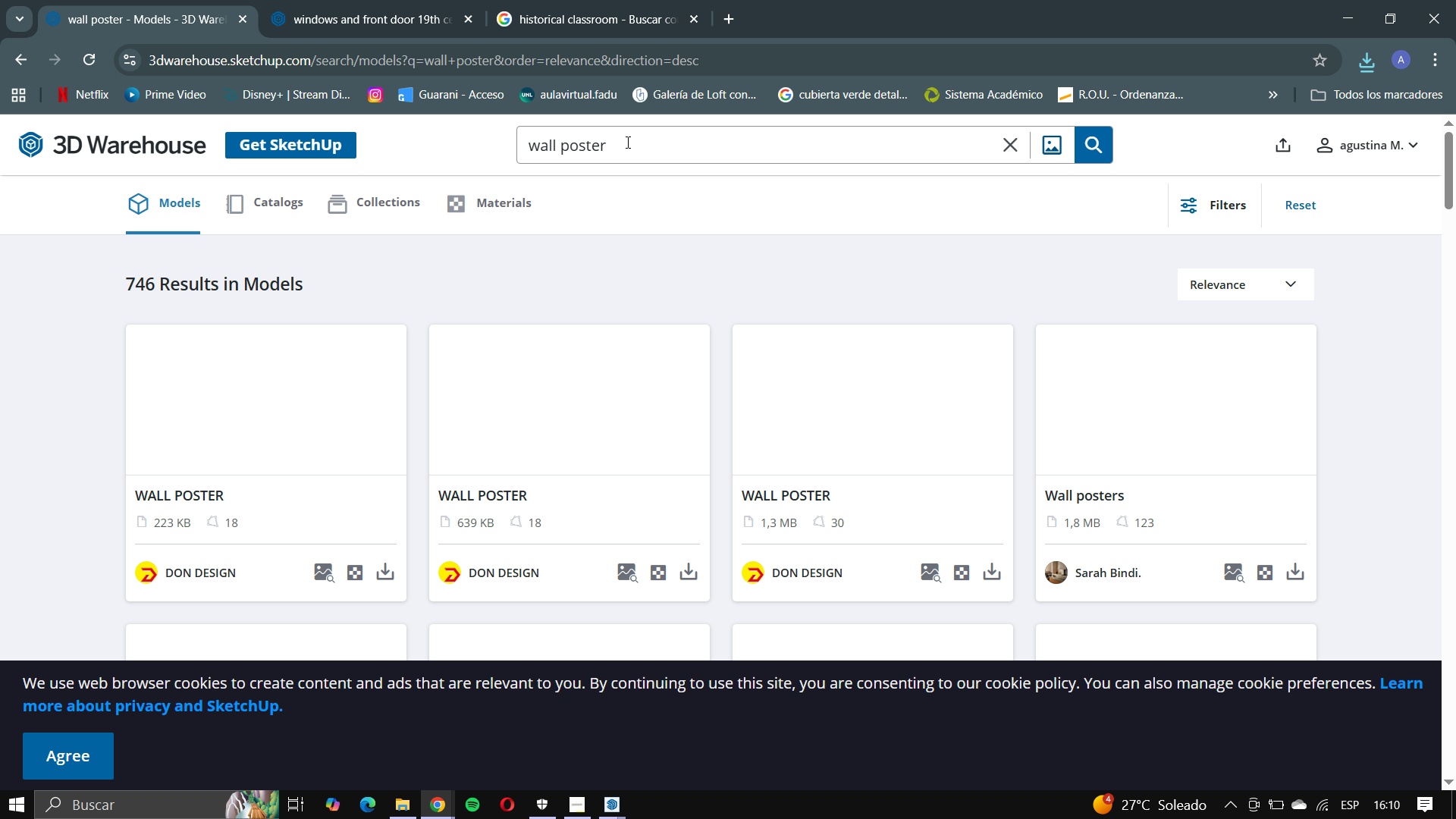 
wait(5.53)
 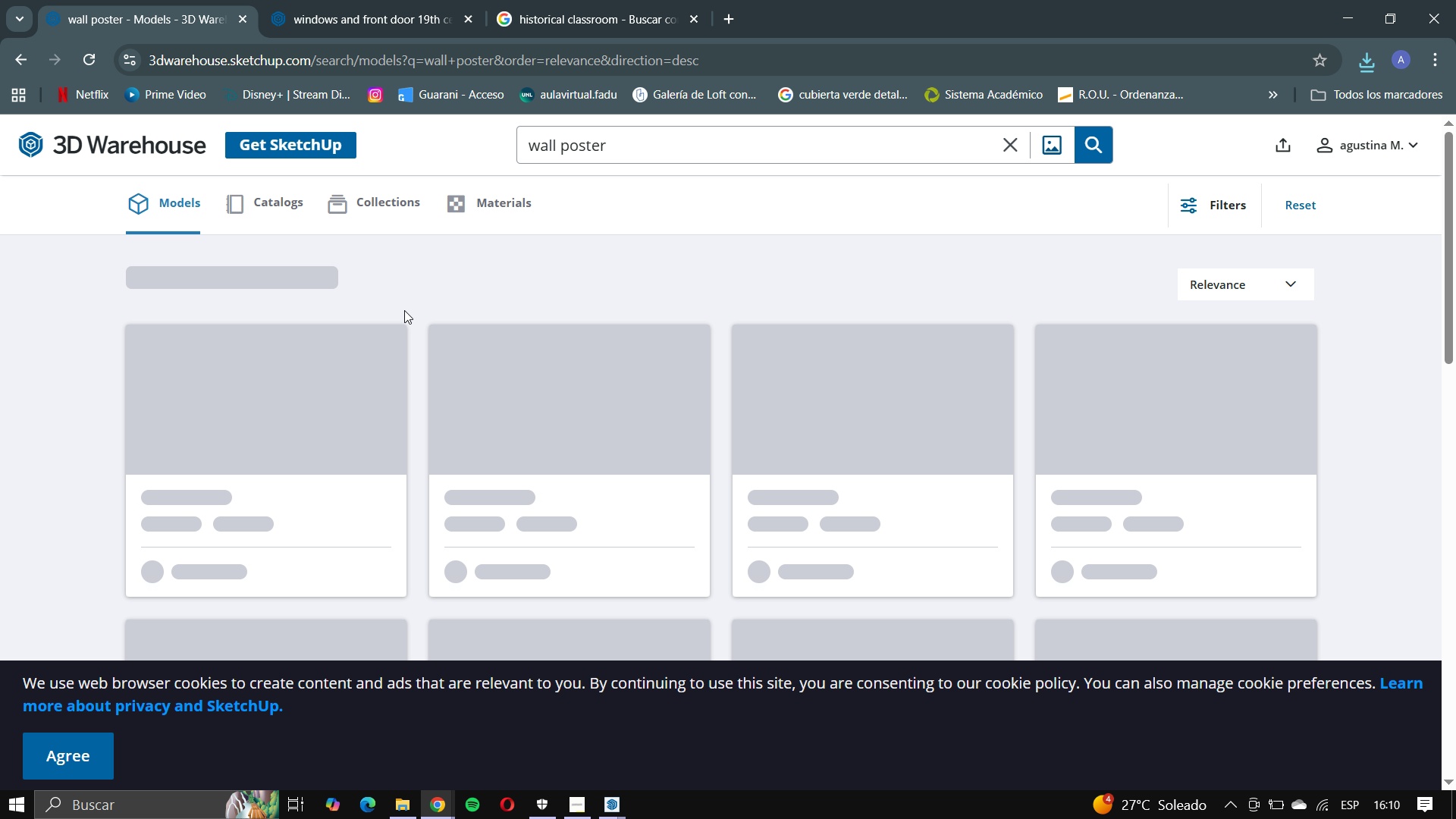 
left_click([626, 142])
 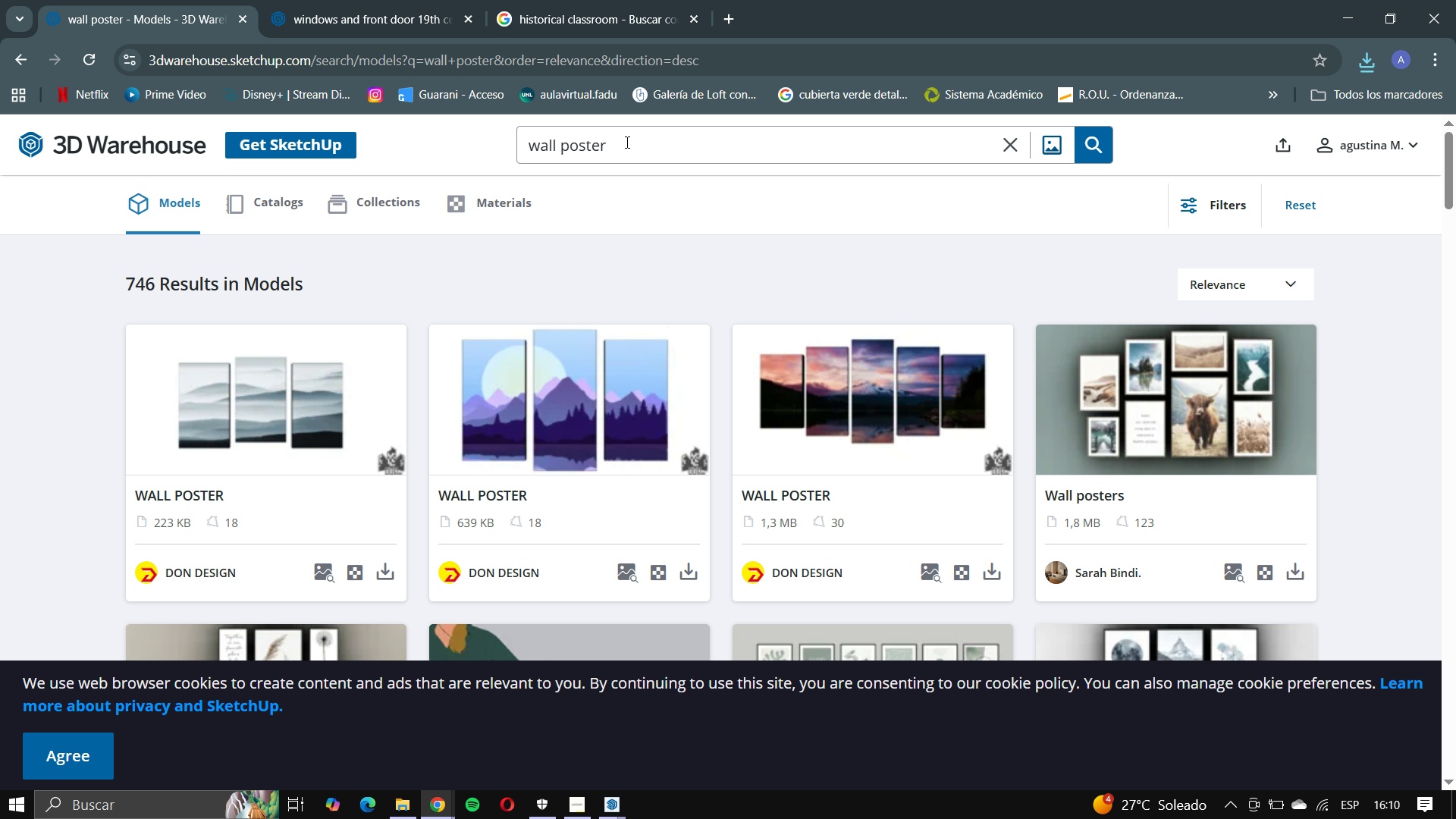 
type( school)
key(NumpadEnter)
 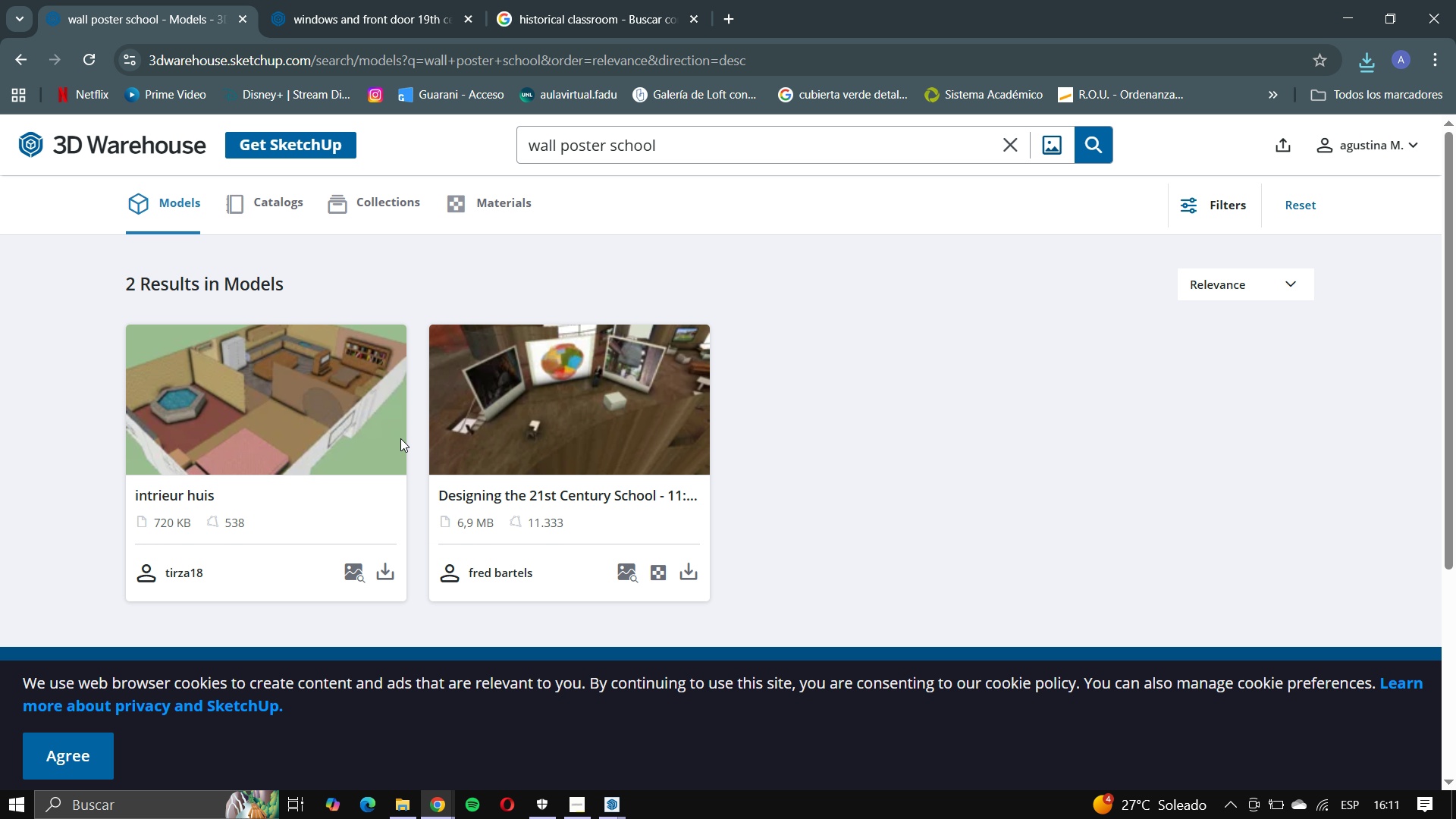 
left_click([387, 217])
 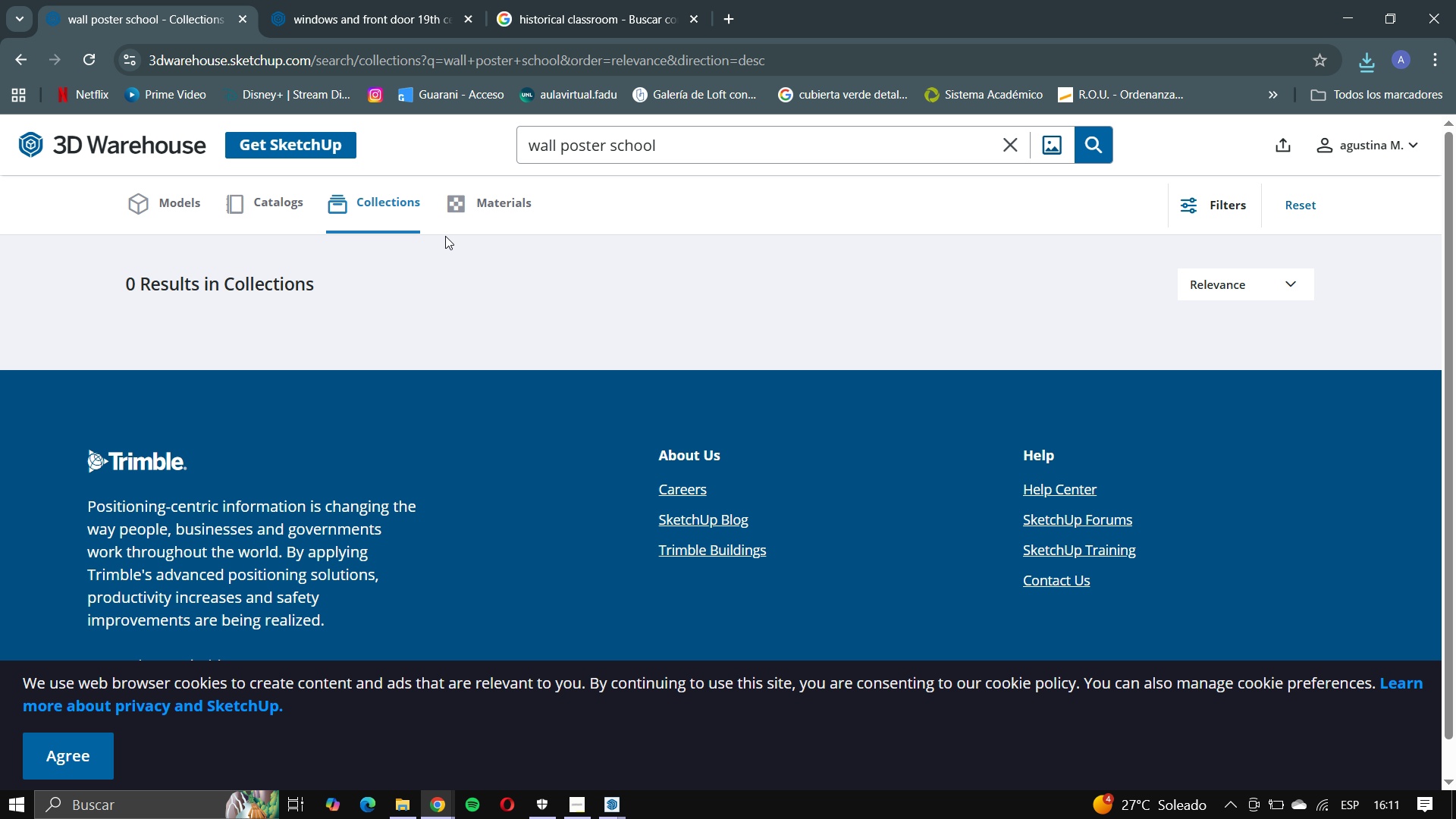 
left_click([487, 222])
 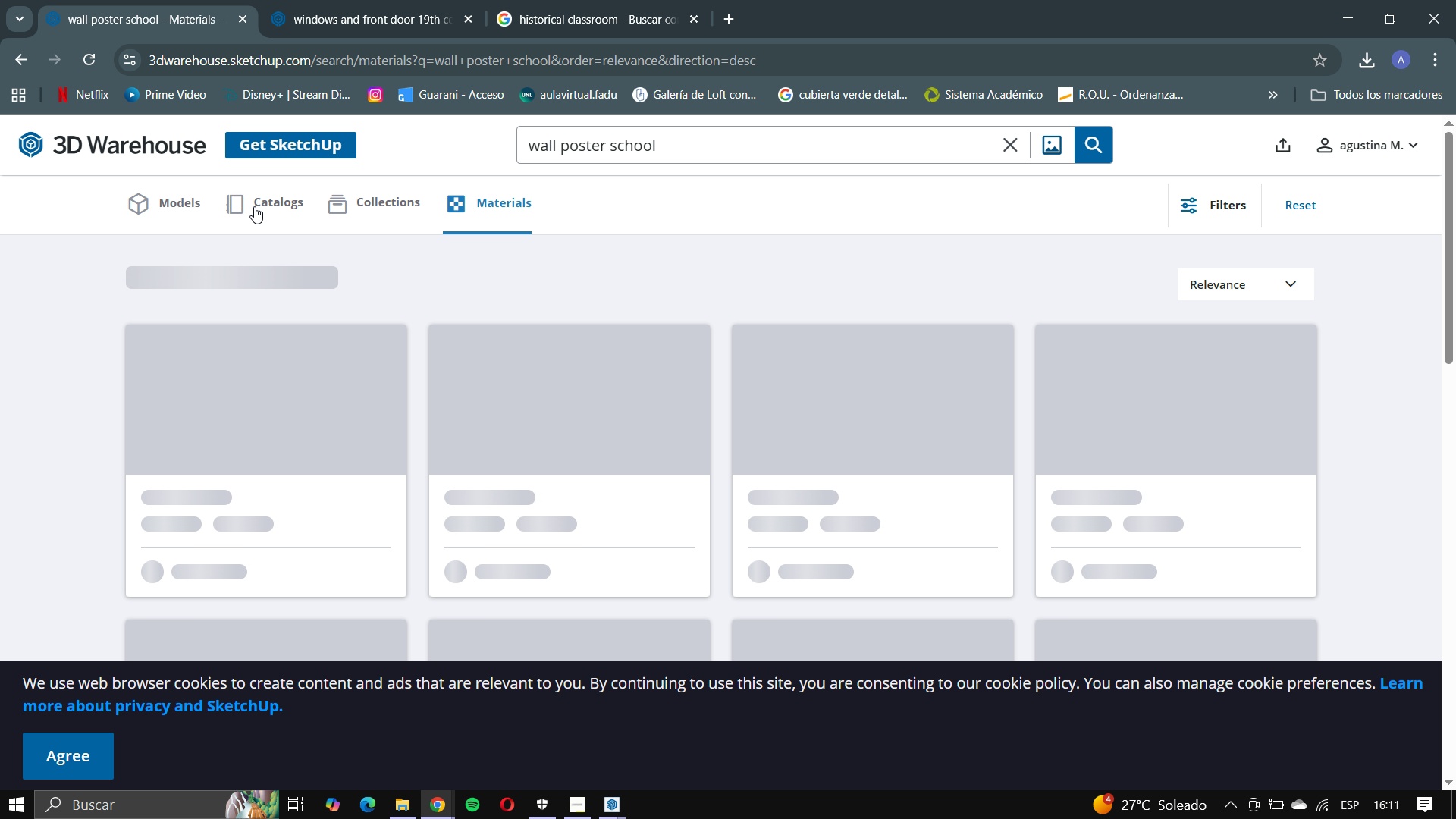 
left_click([254, 206])
 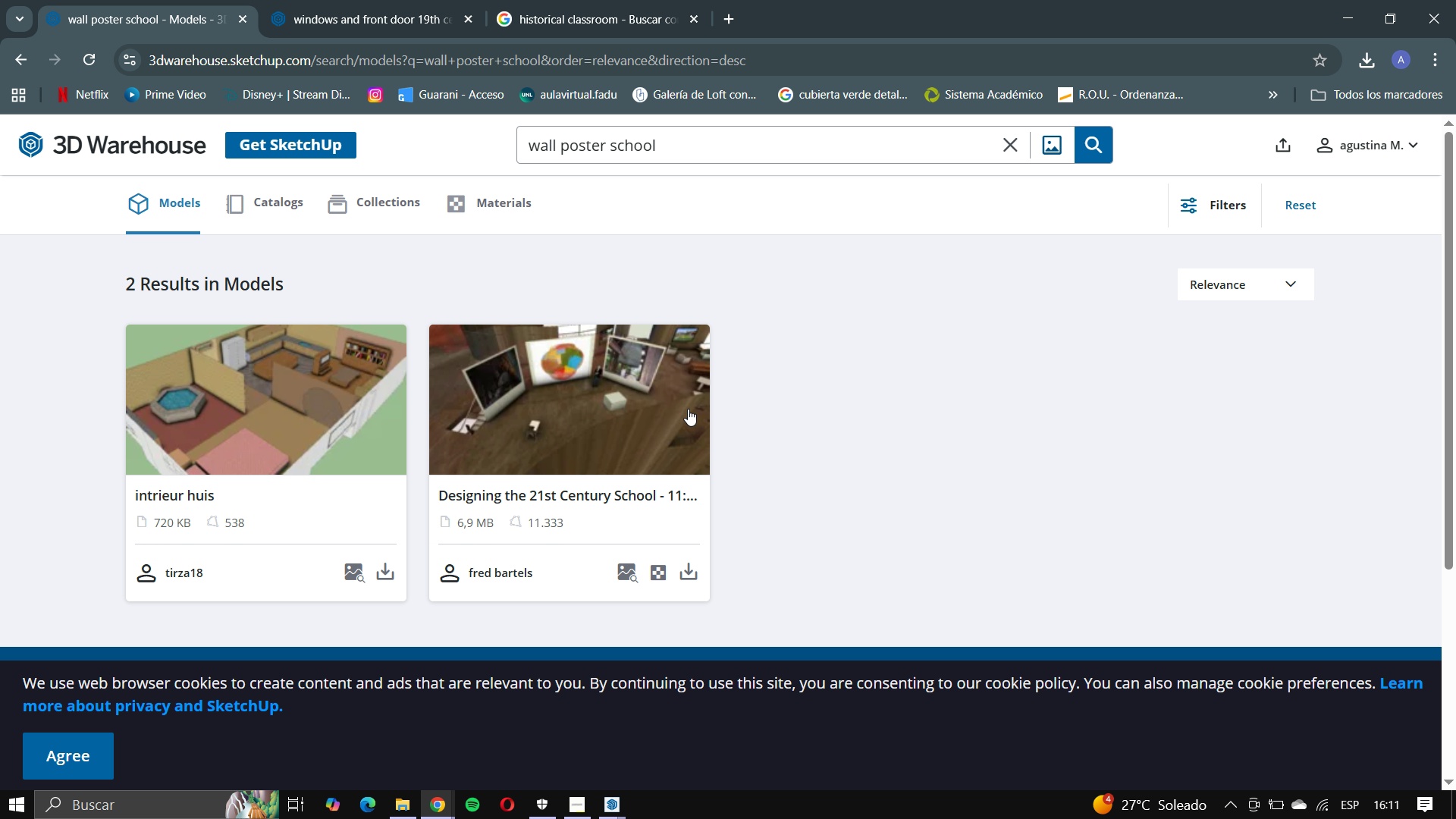 
wait(5.78)
 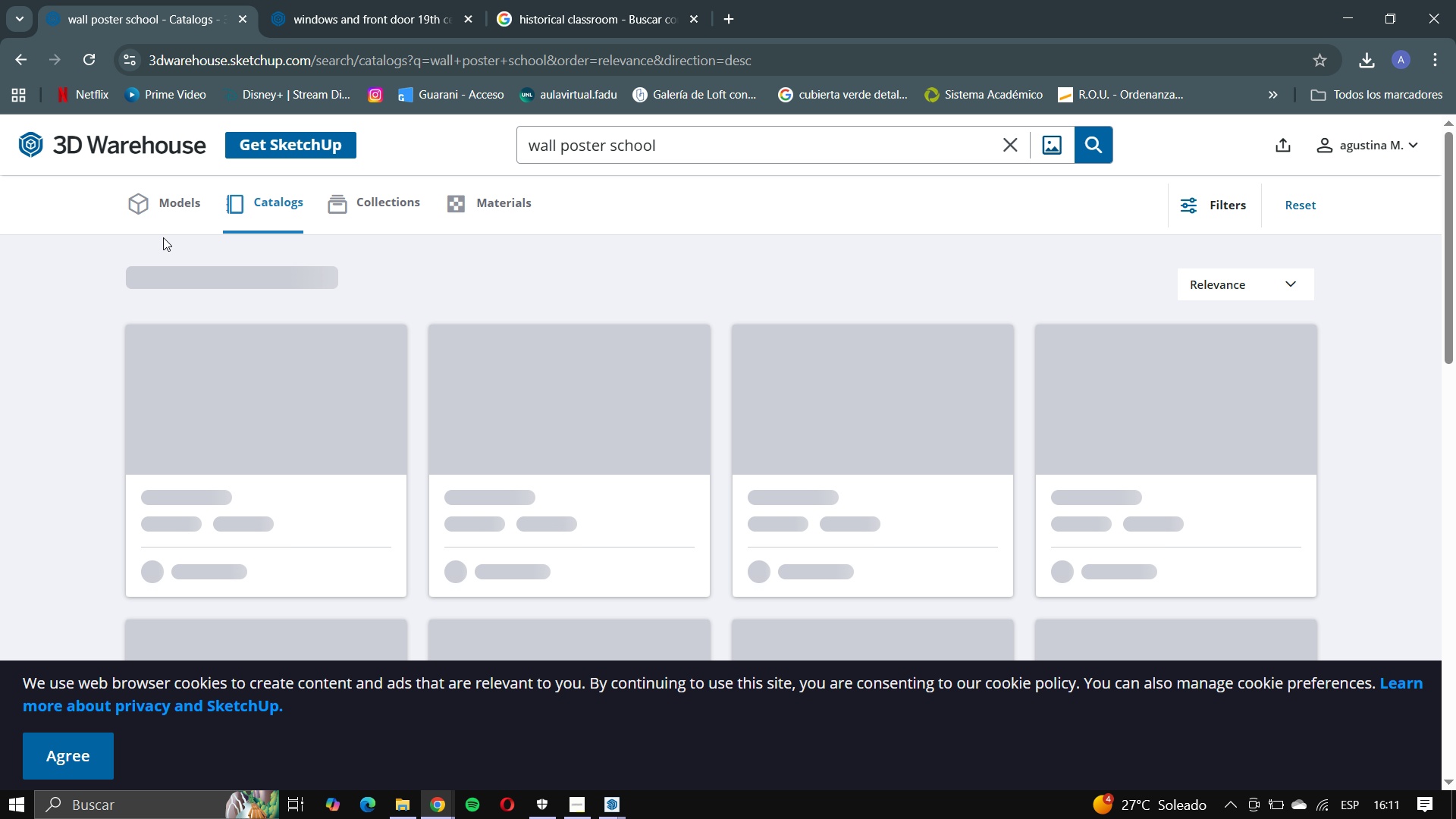 
left_click([593, 444])
 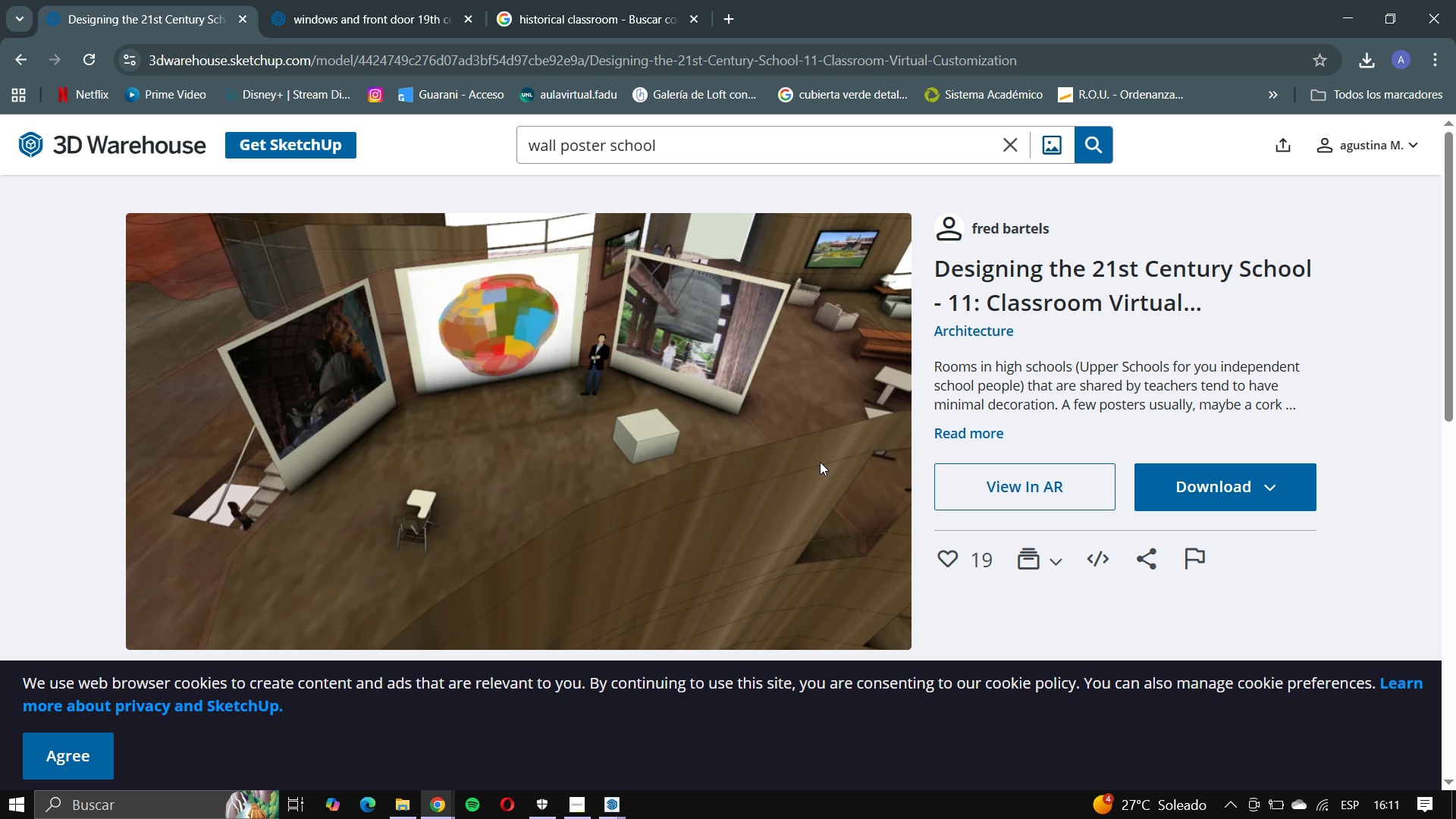 
scroll: coordinate [809, 465], scroll_direction: down, amount: 5.0
 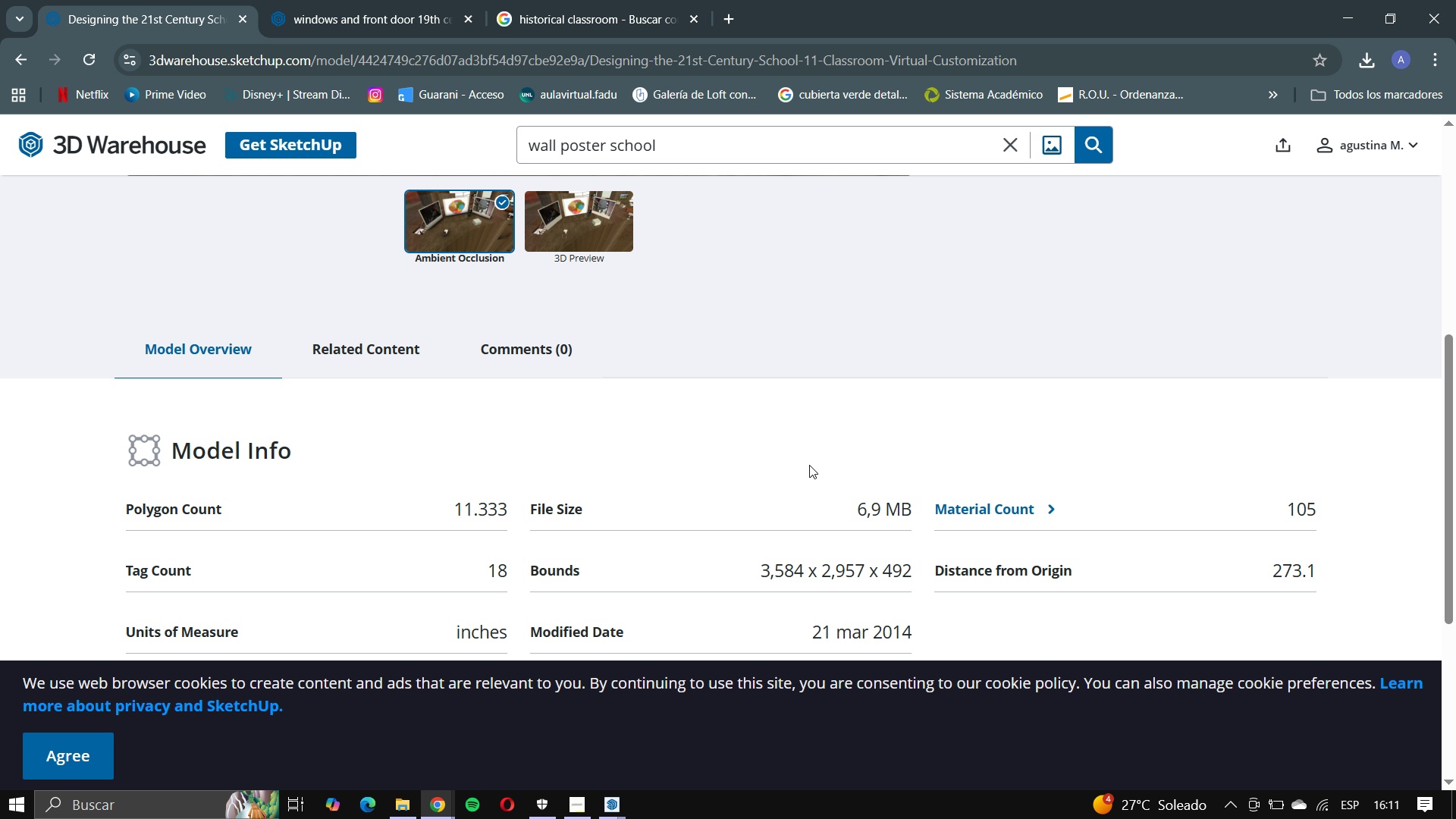 
scroll: coordinate [809, 465], scroll_direction: up, amount: 1.0
 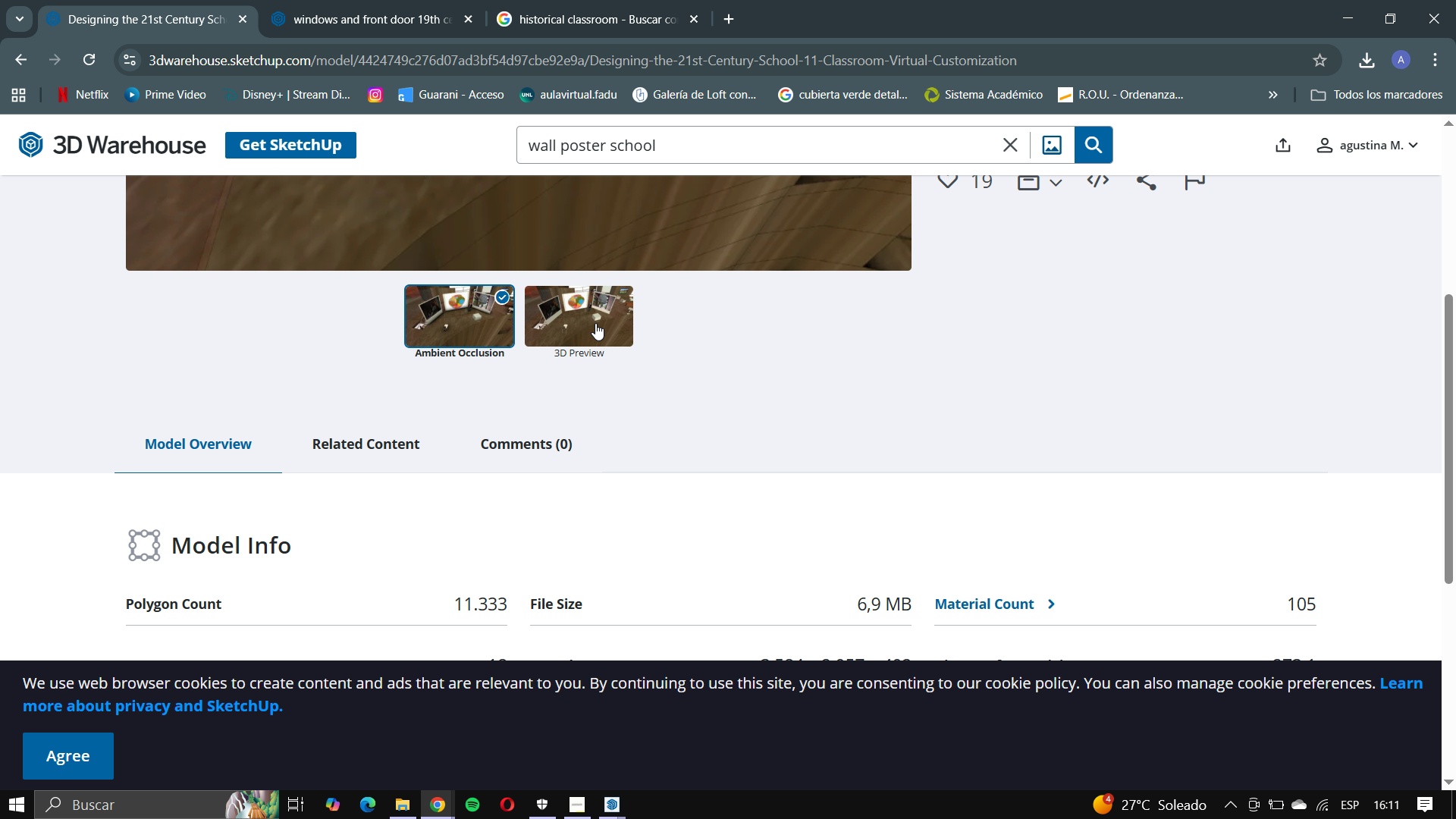 
scroll: coordinate [656, 485], scroll_direction: down, amount: 4.0
 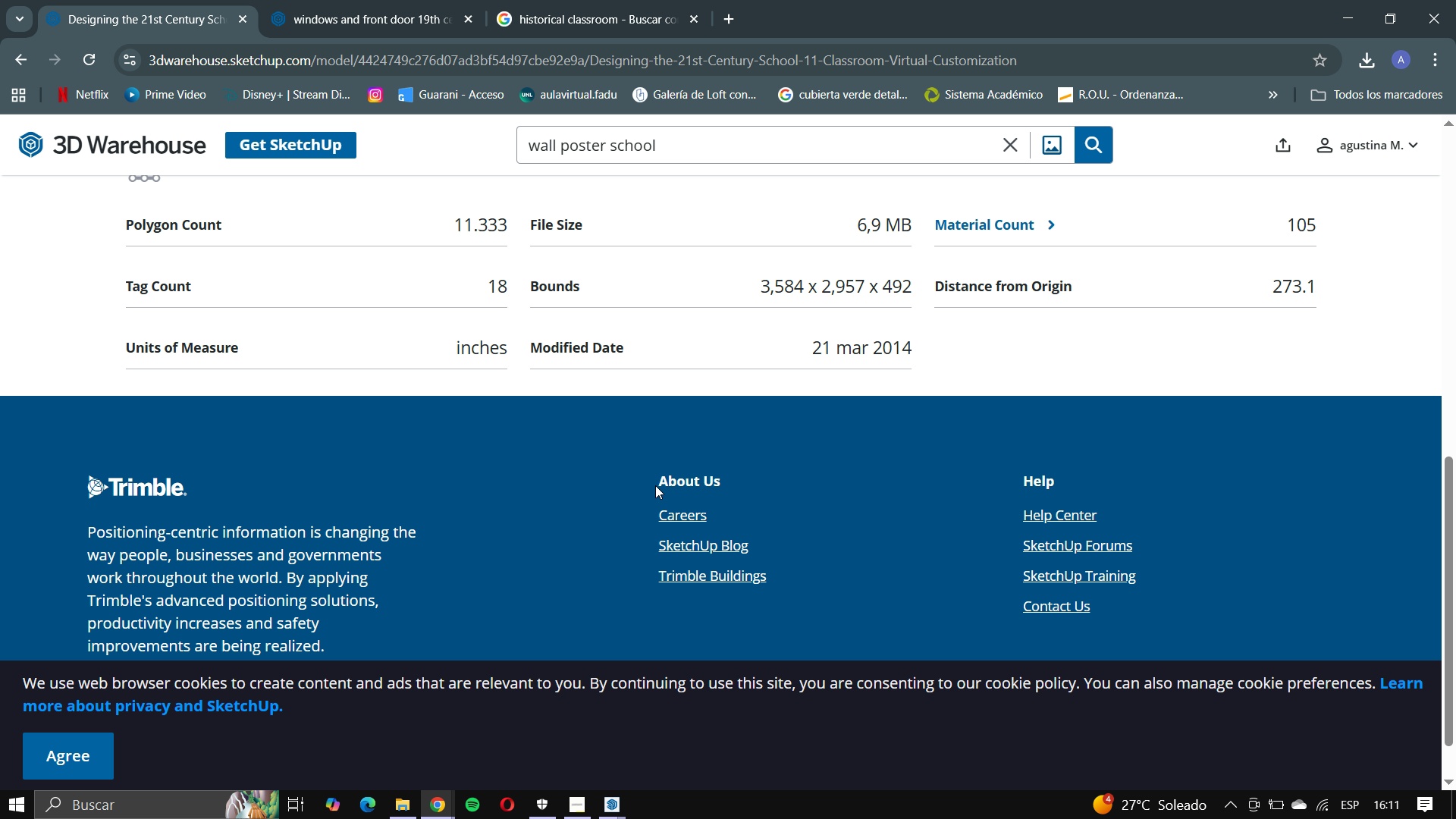 
scroll: coordinate [663, 423], scroll_direction: up, amount: 10.0
 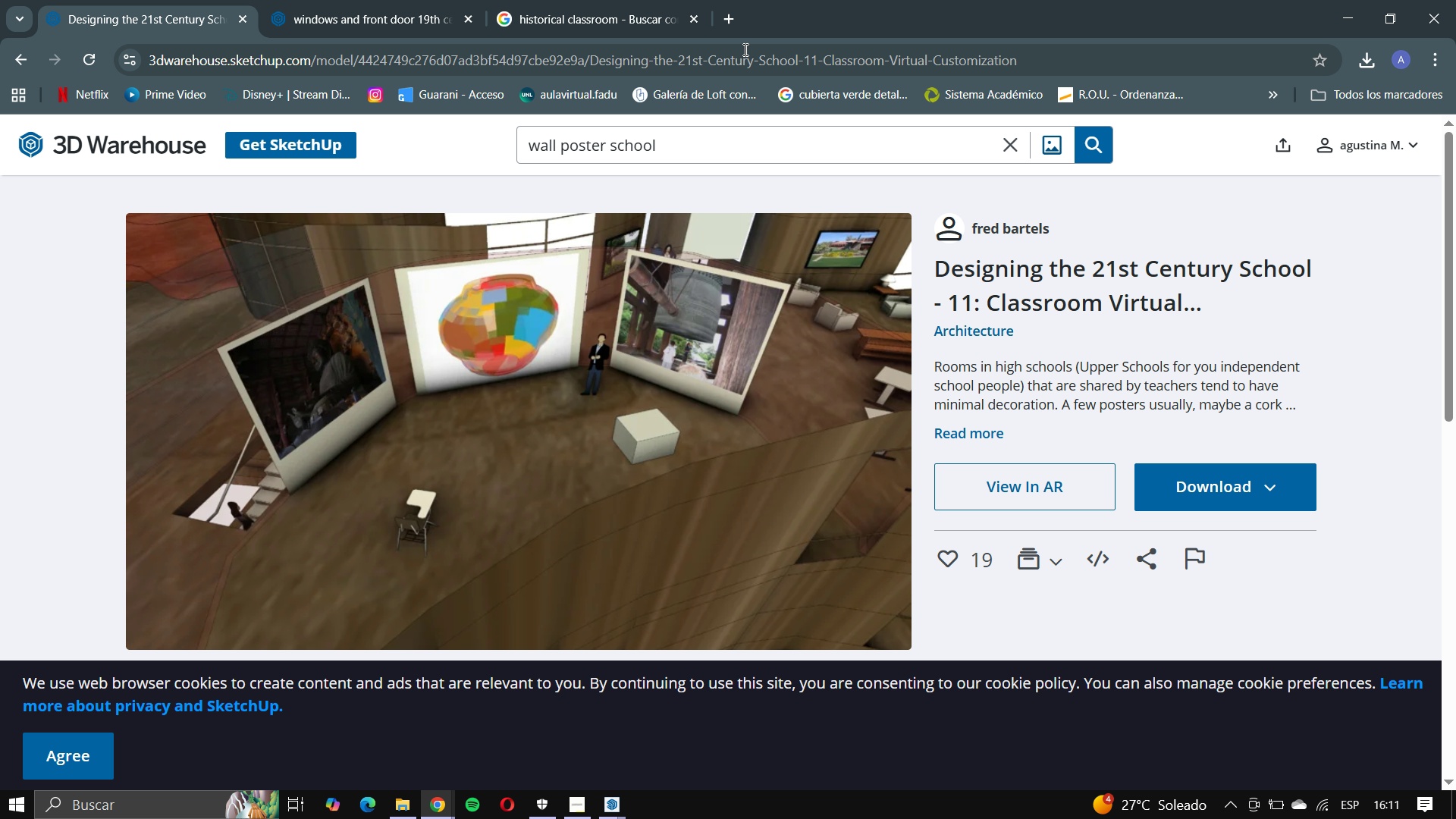 
left_click([396, 4])
 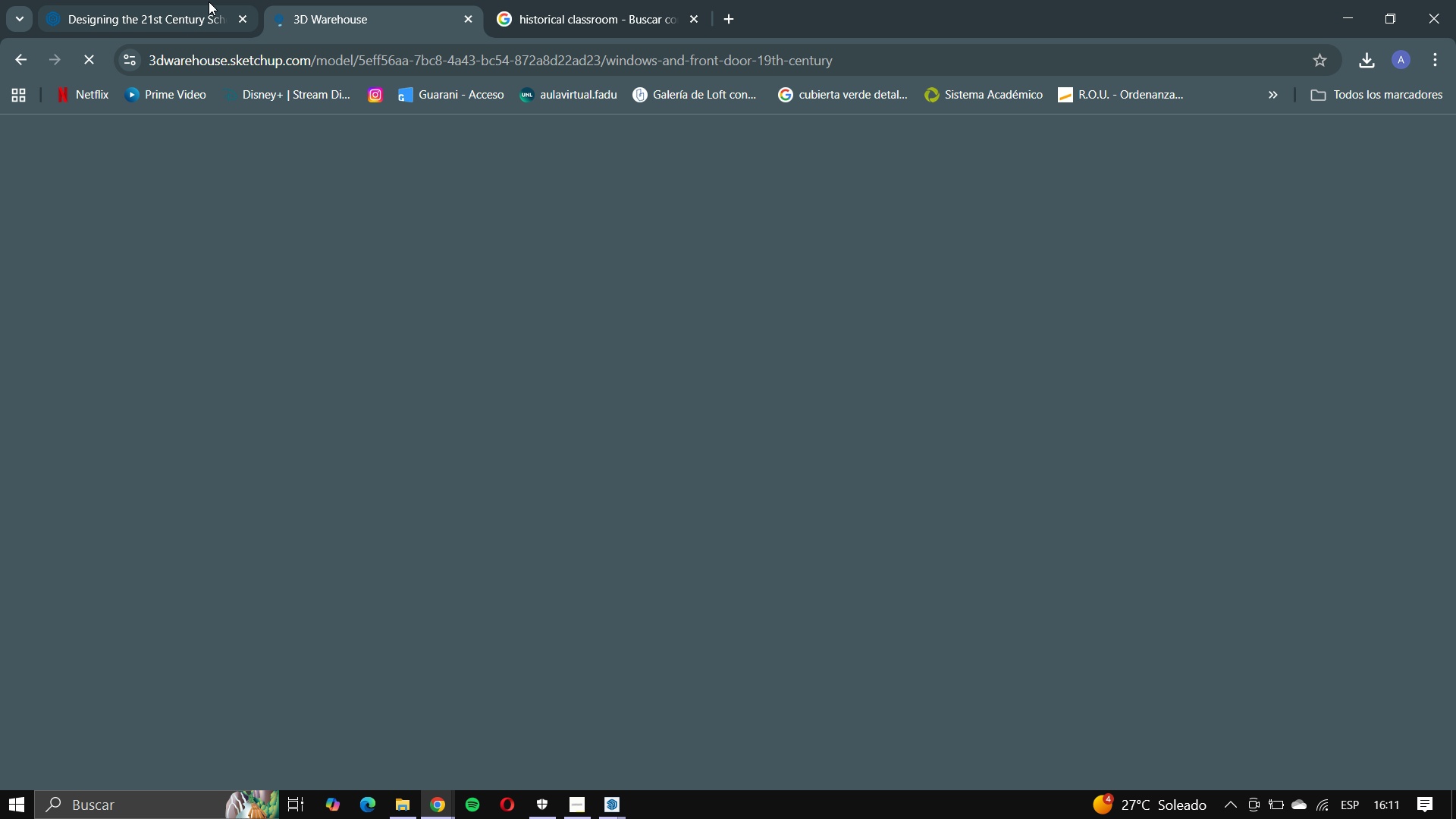 
left_click([209, 2])
 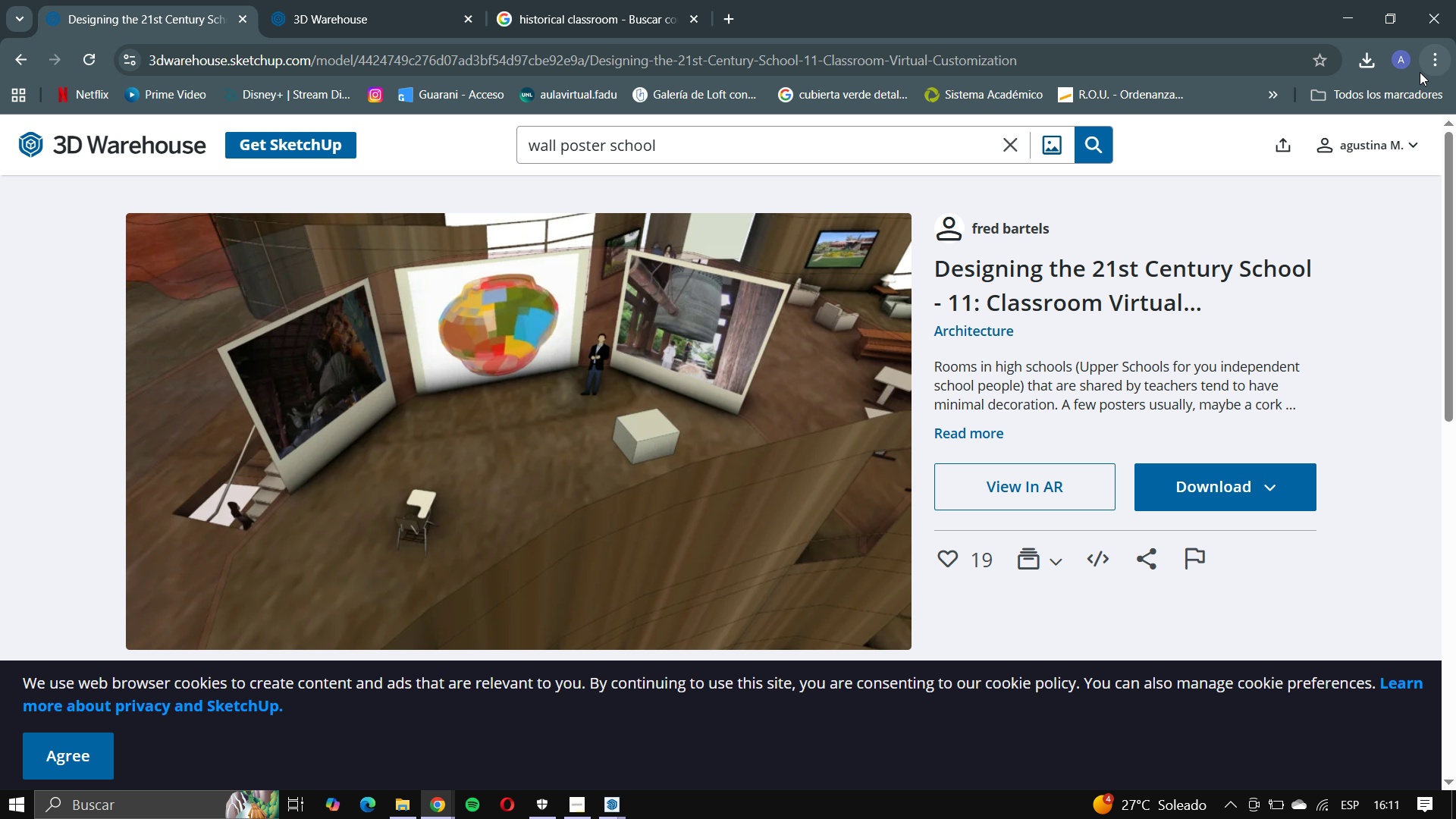 
left_click([1370, 61])
 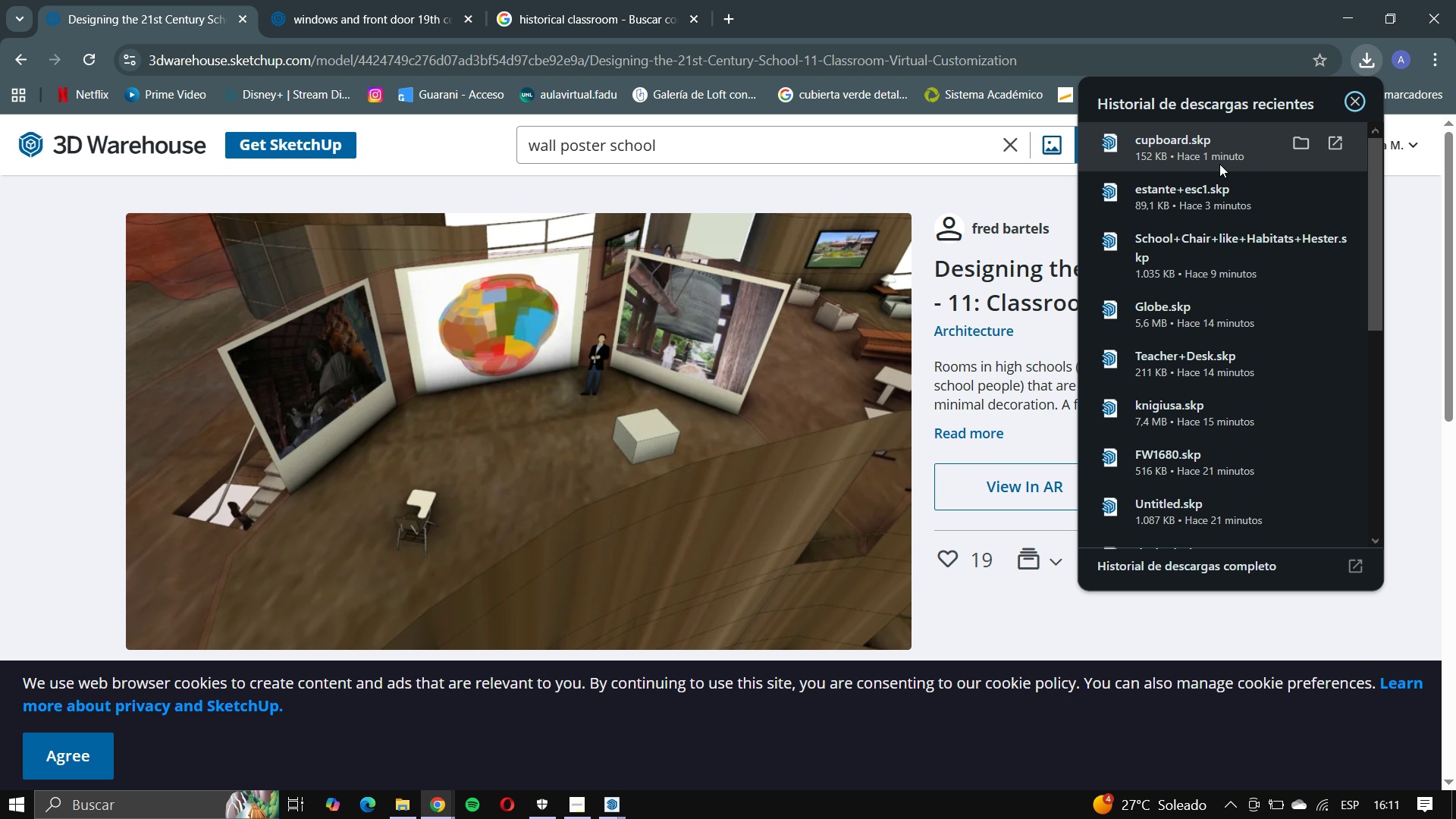 
left_click([1219, 164])
 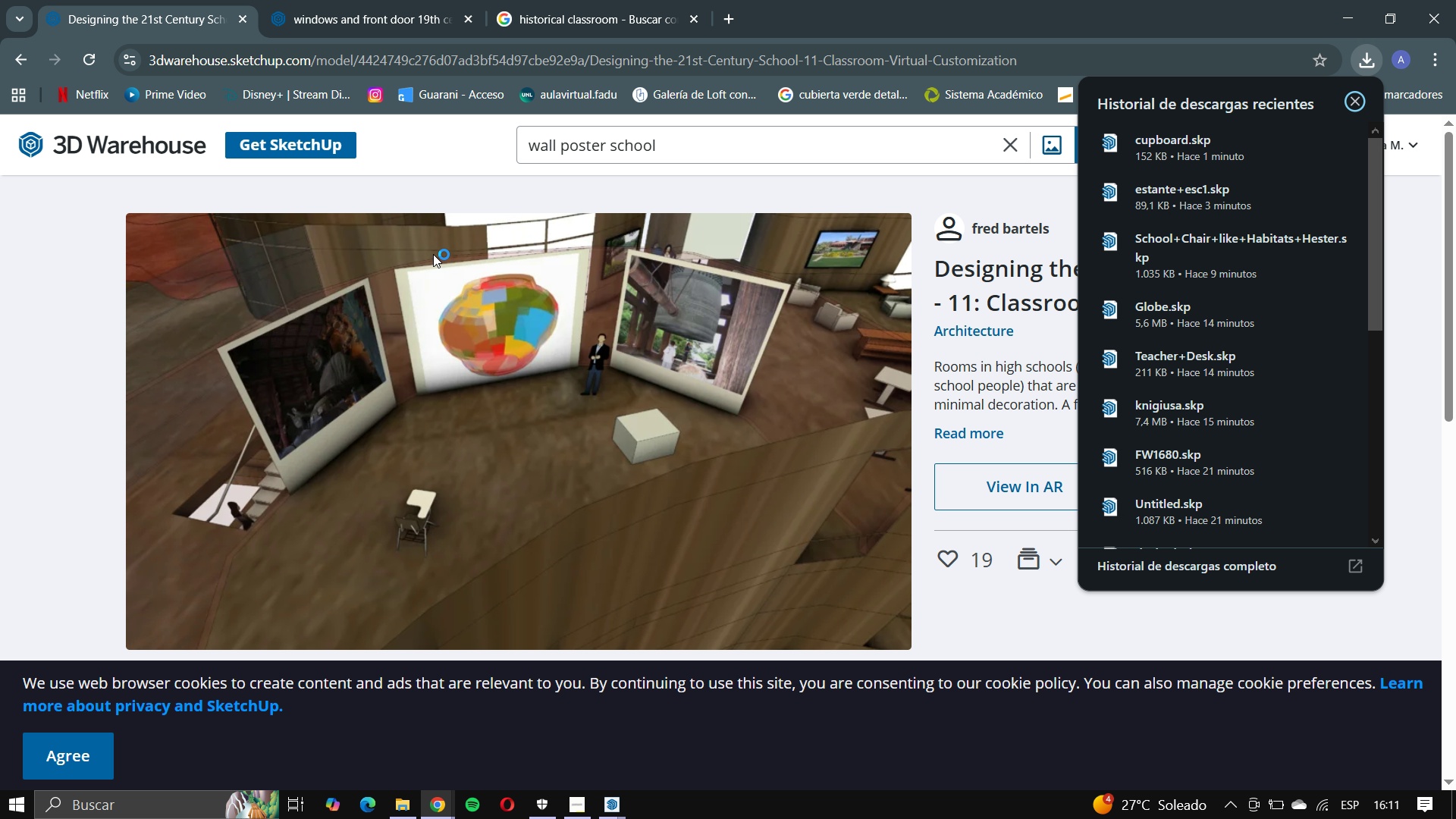 
left_click([617, 151])
 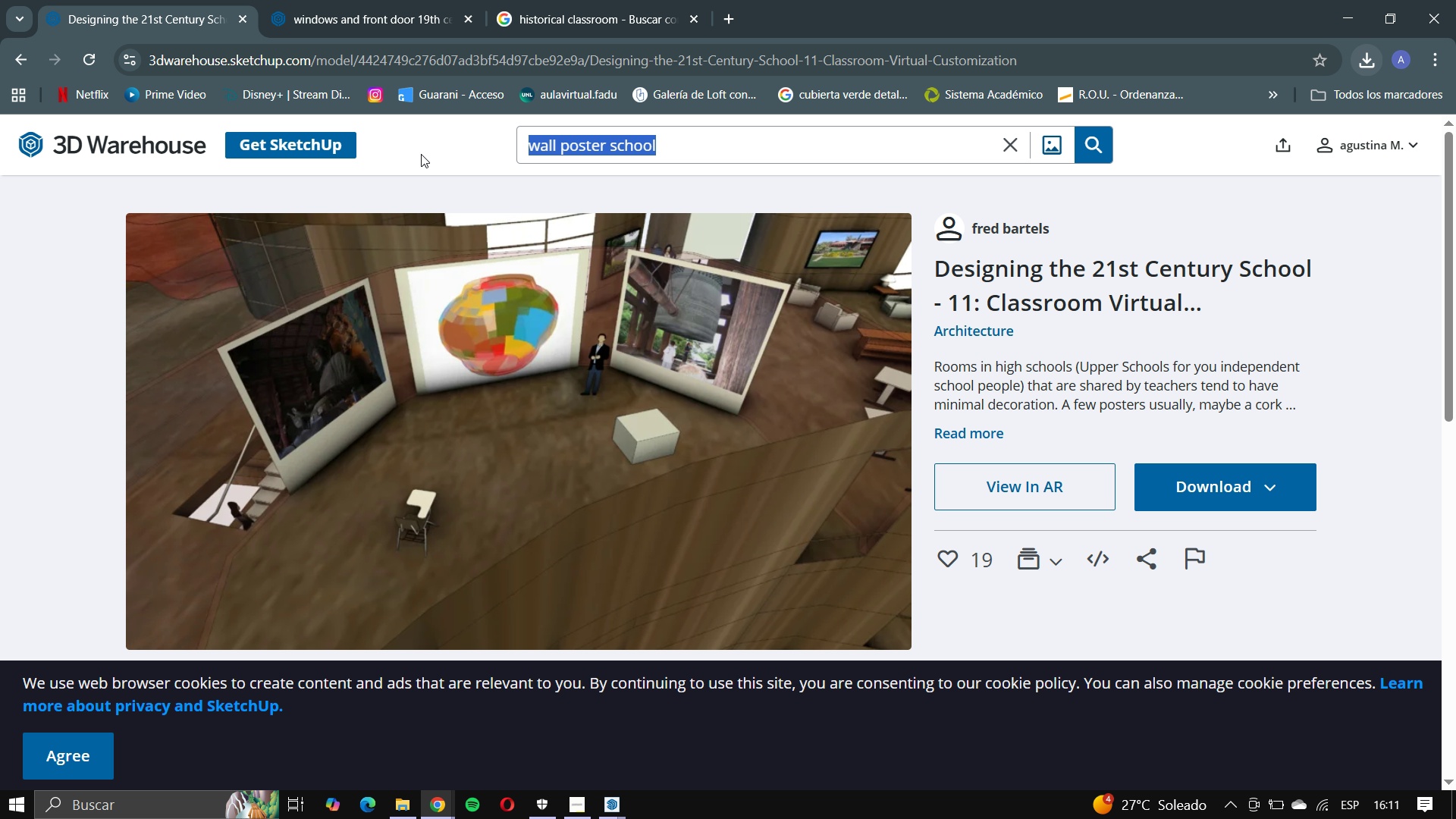 
type(coffe )
 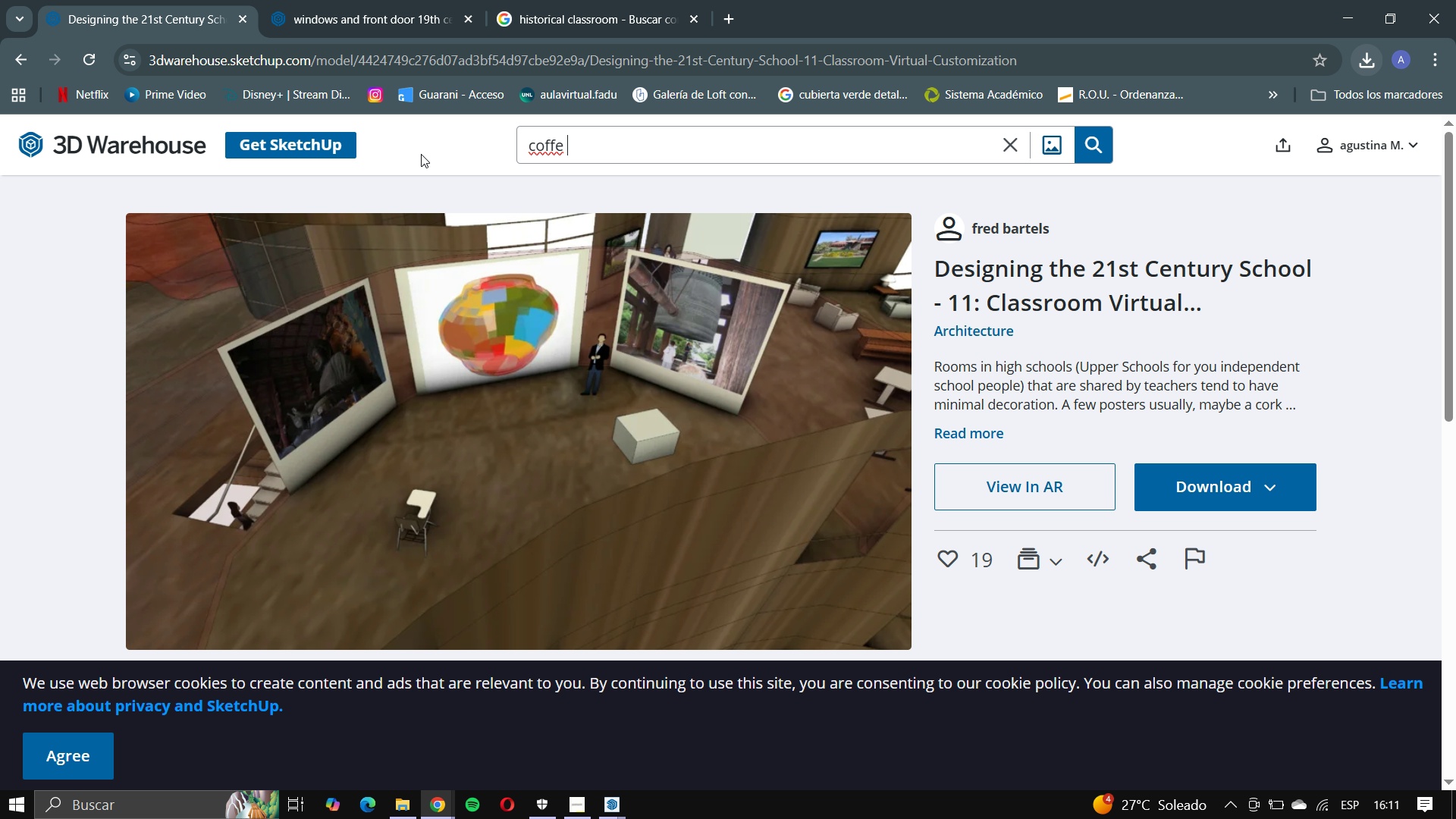 
hold_key(key=Backspace, duration=0.78)
 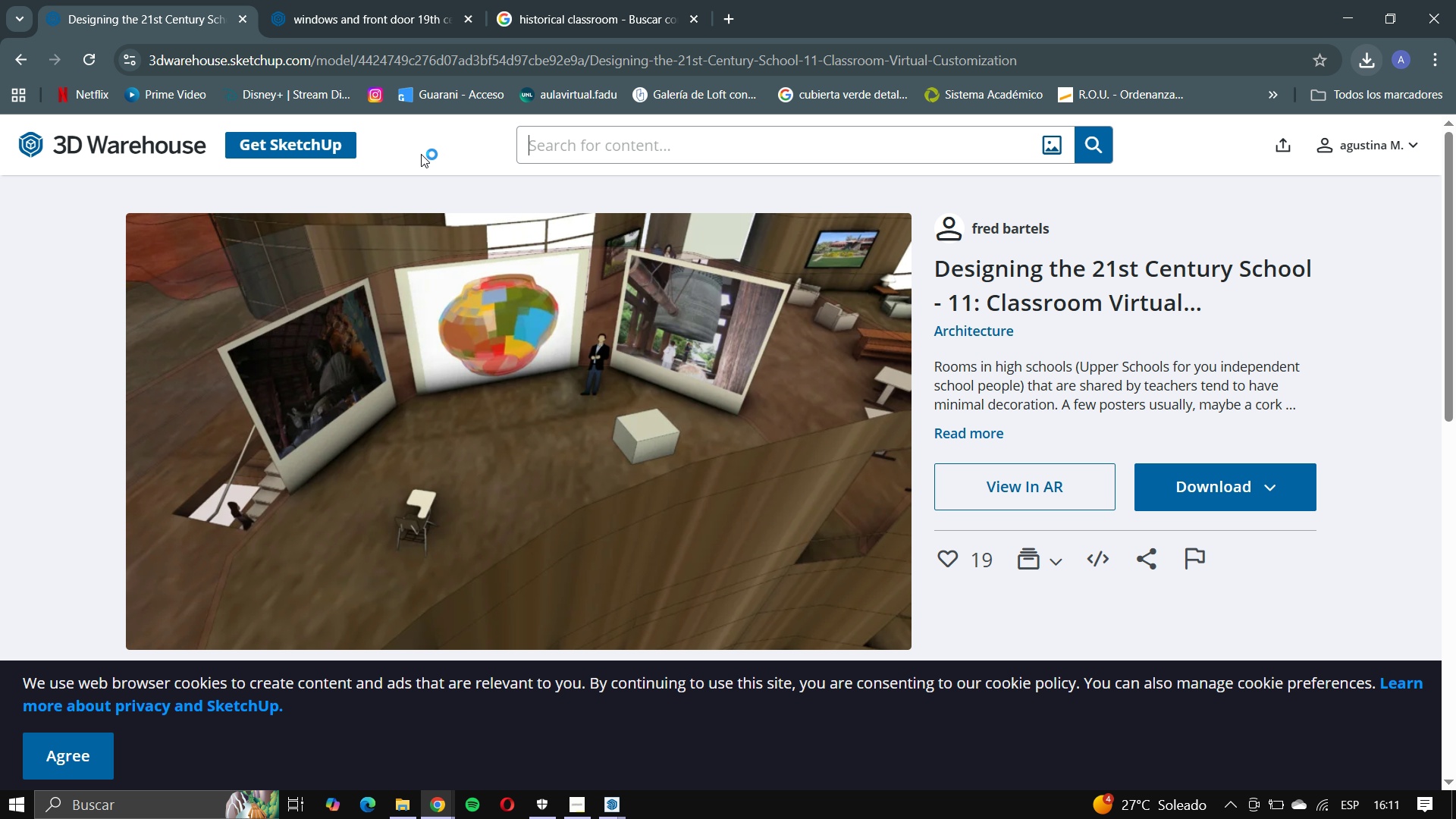 
type(teaches)
key(Backspace)
type(rs items)
 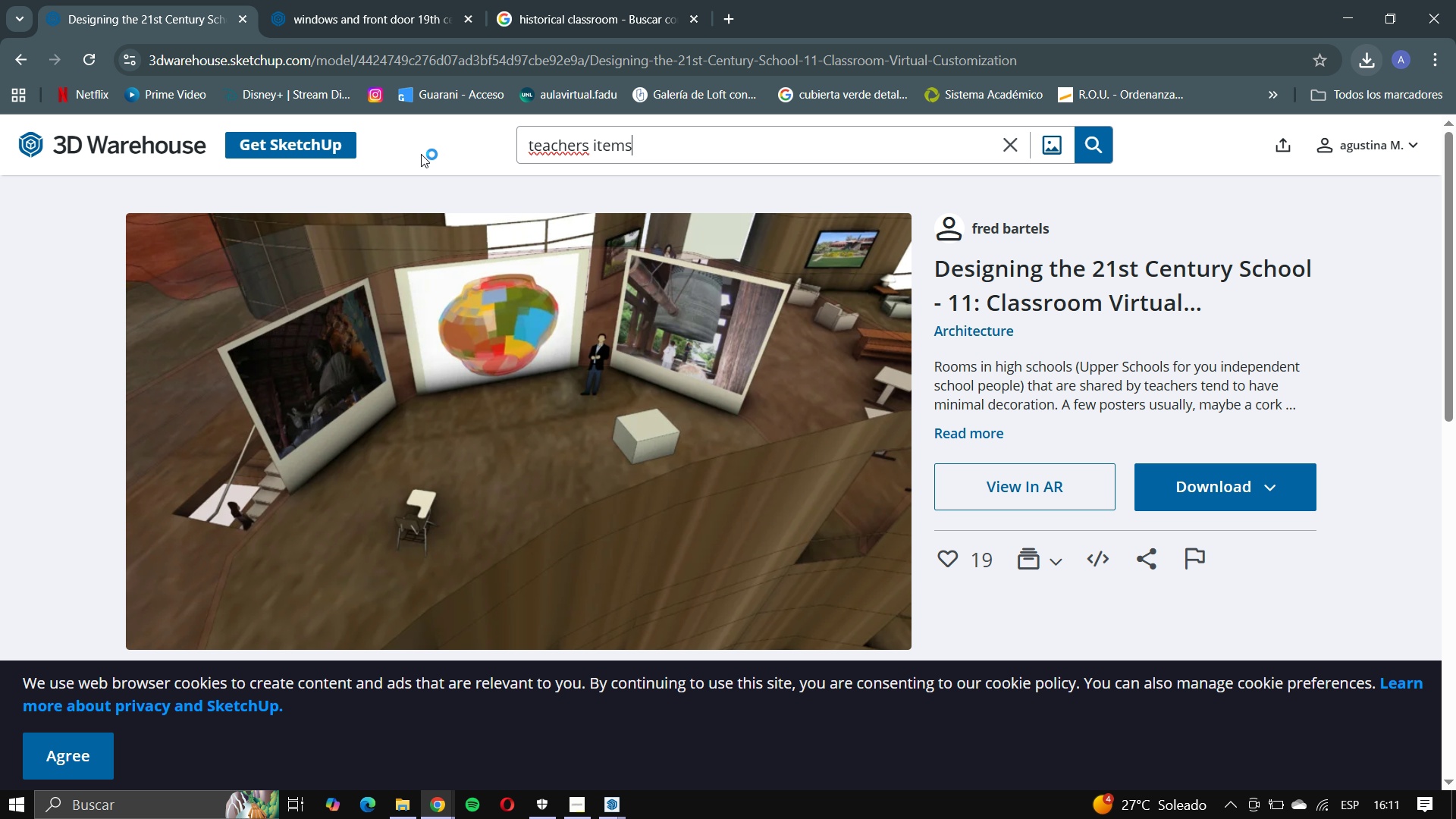 
key(Enter)
 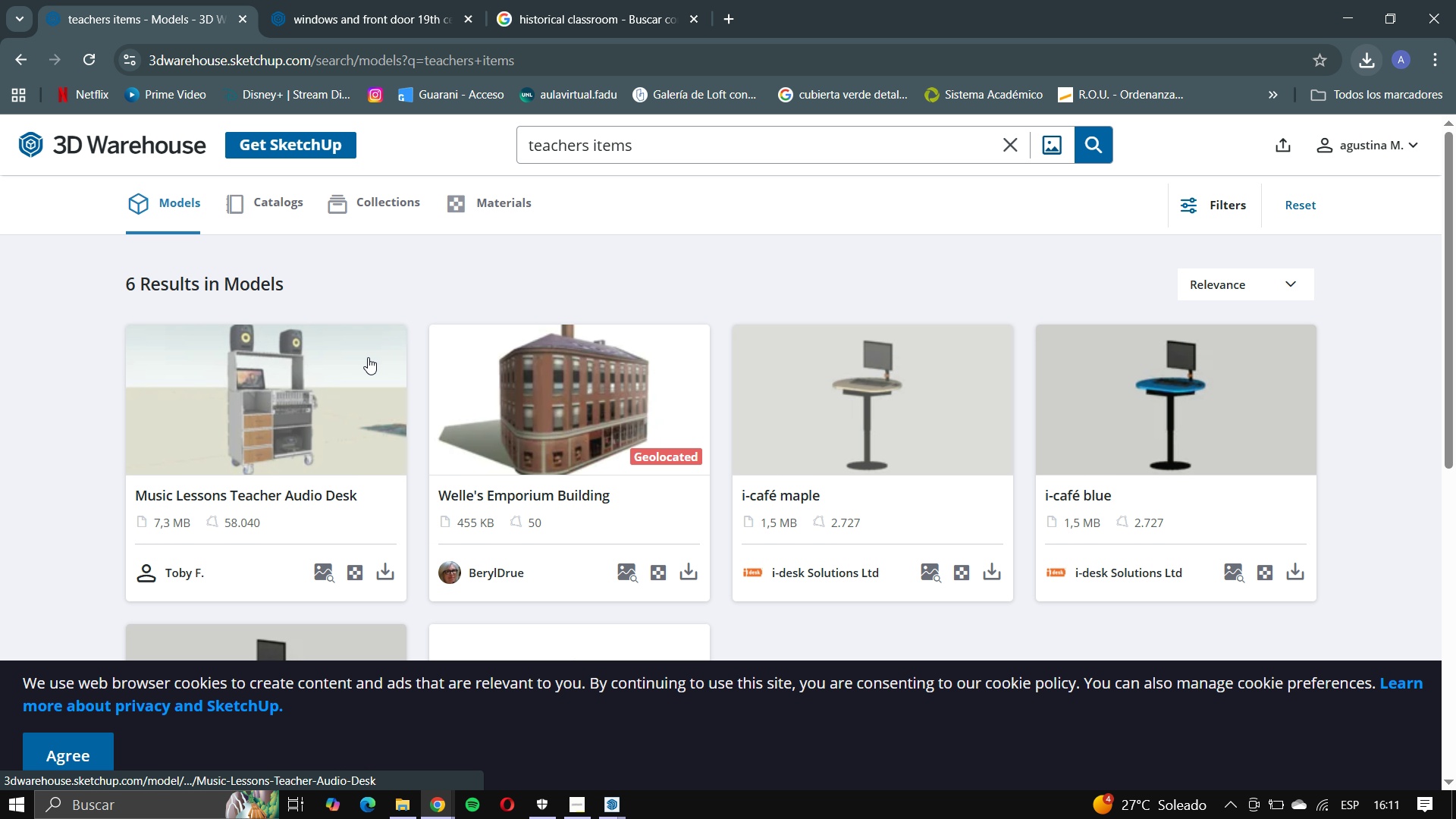 
scroll: coordinate [457, 347], scroll_direction: down, amount: 1.0
 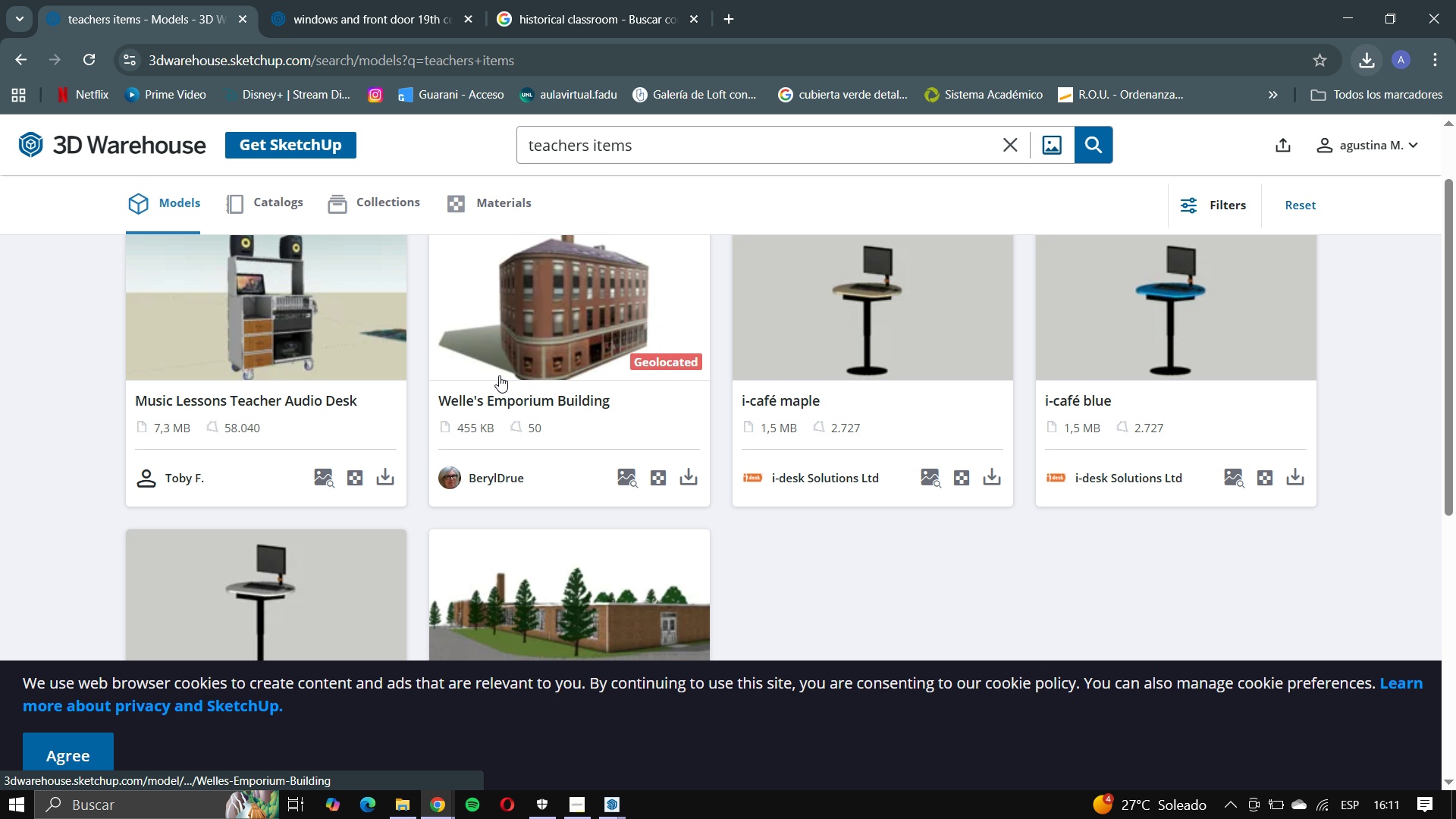 
scroll: coordinate [378, 345], scroll_direction: up, amount: 2.0
 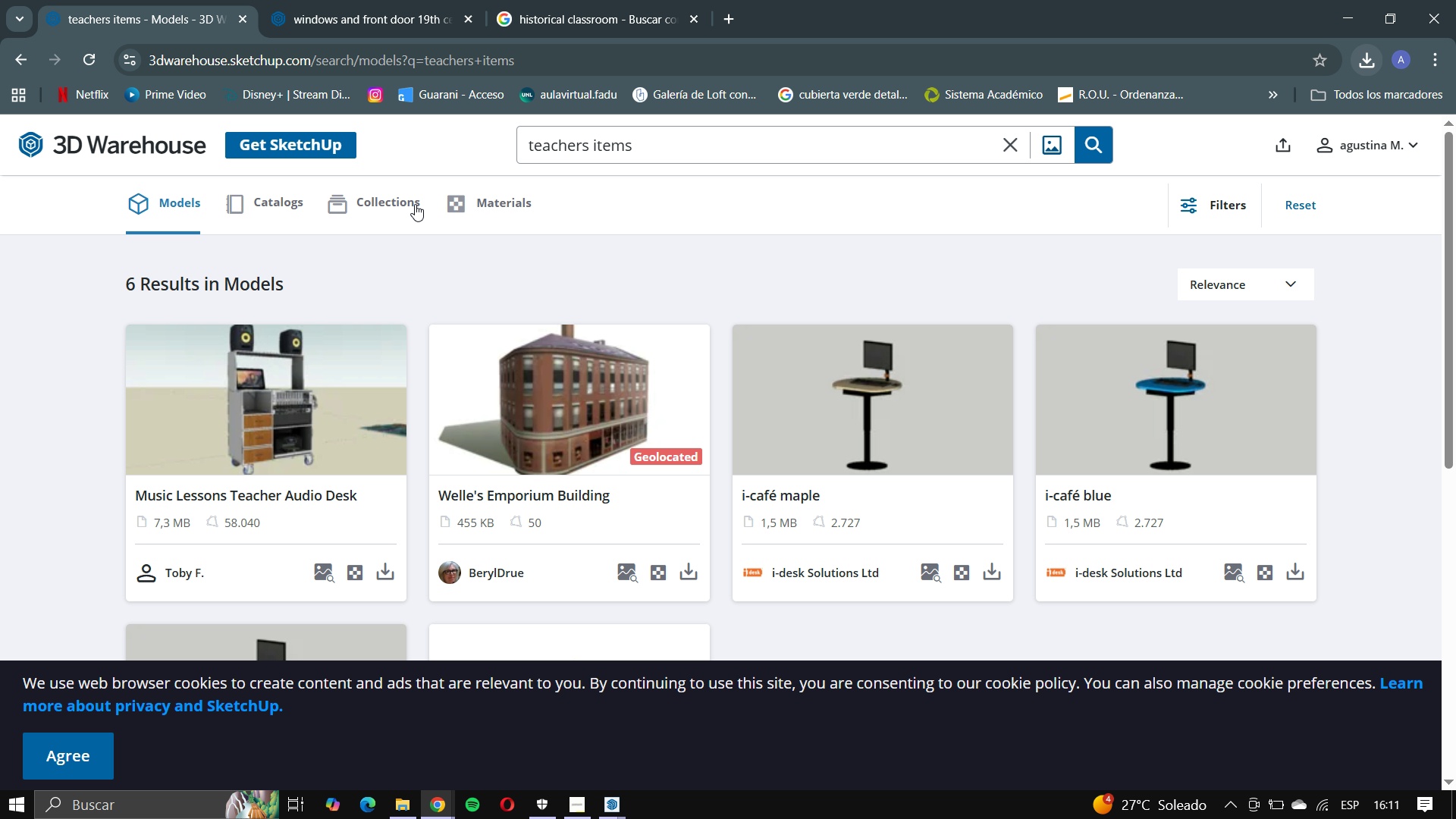 
left_click([415, 204])
 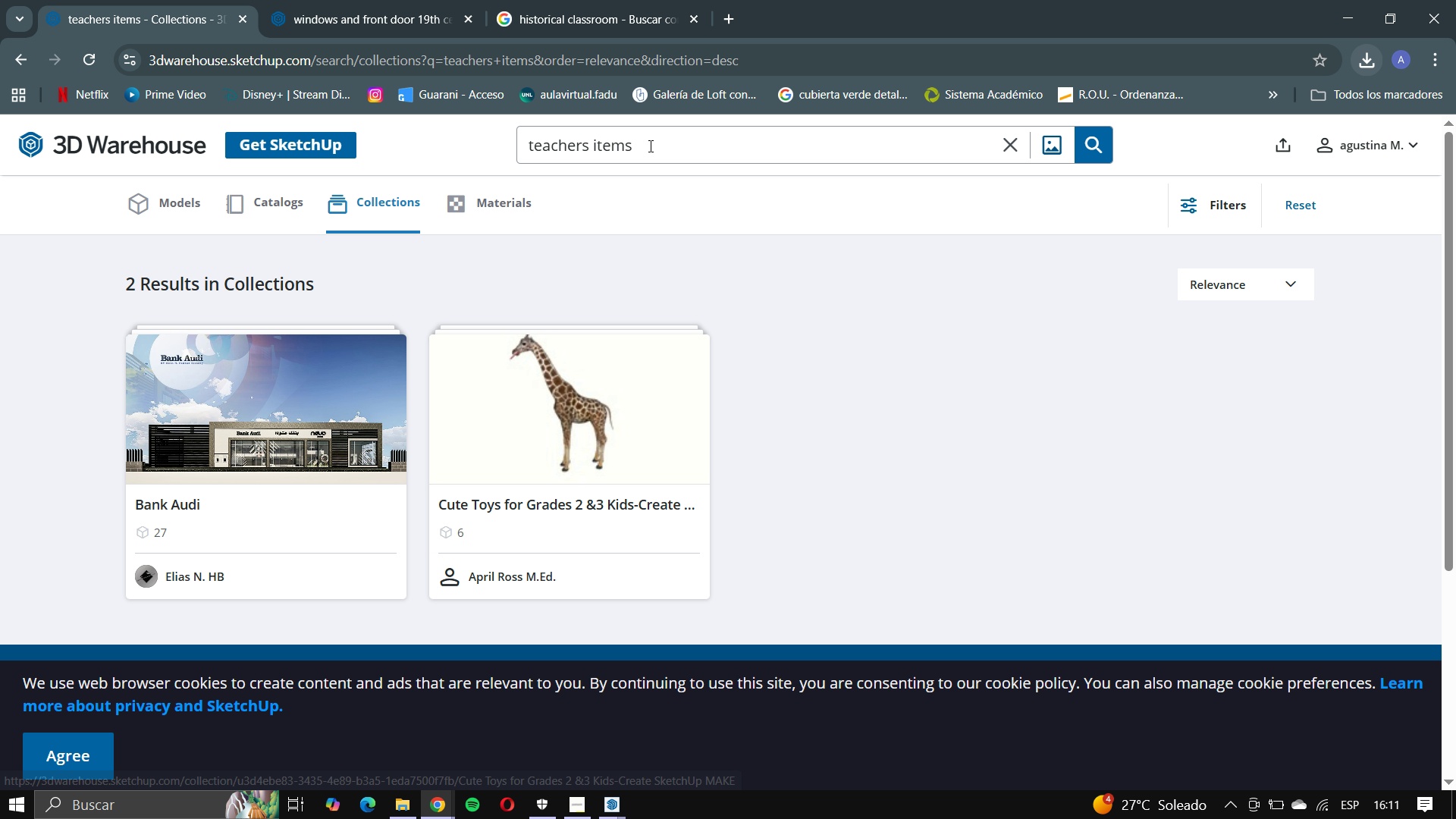 
type(scoo)
key(Backspace)
key(Backspace)
type(hool items)
 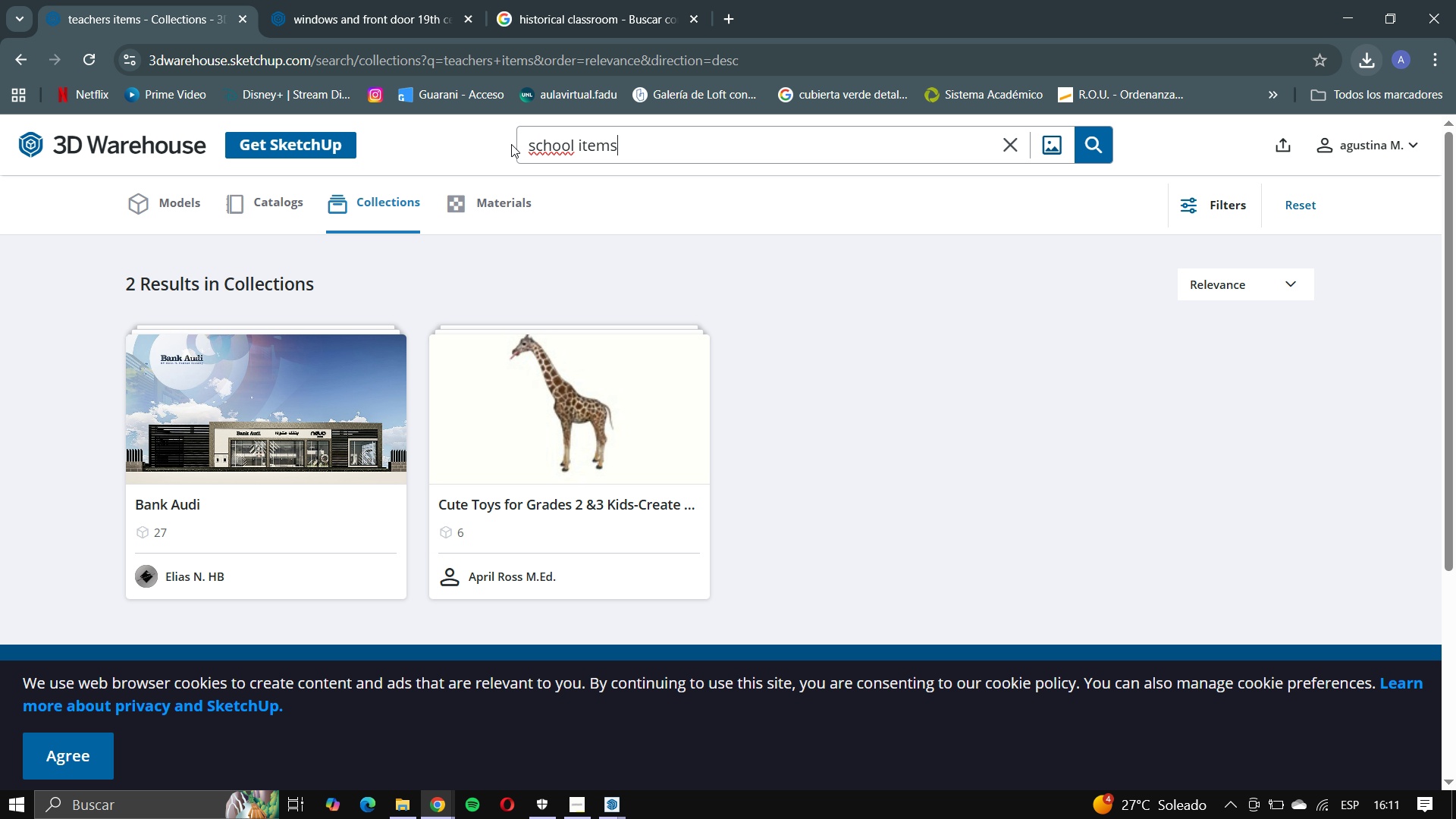 
key(Enter)
 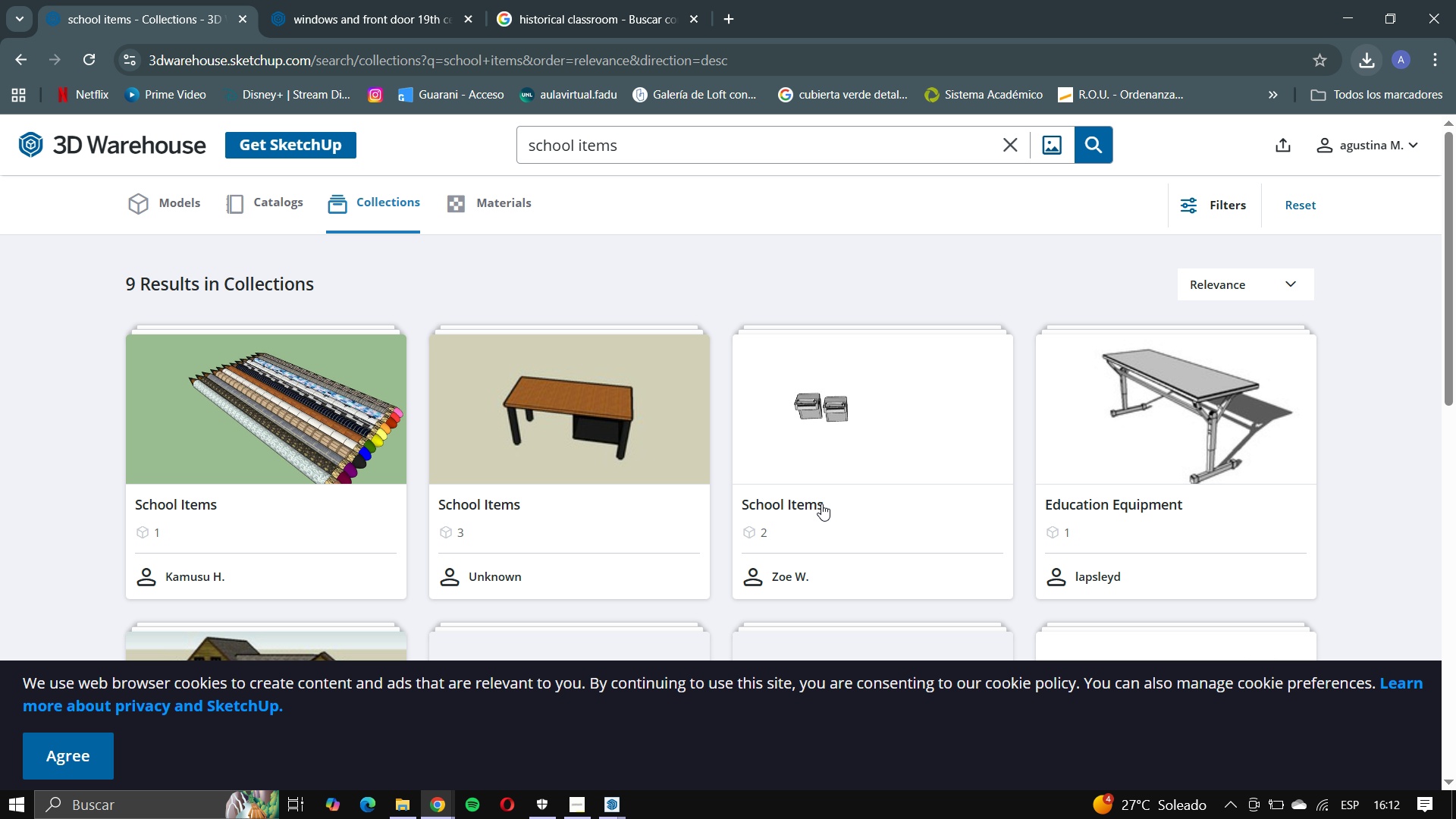 
scroll: coordinate [458, 532], scroll_direction: down, amount: 1.0
 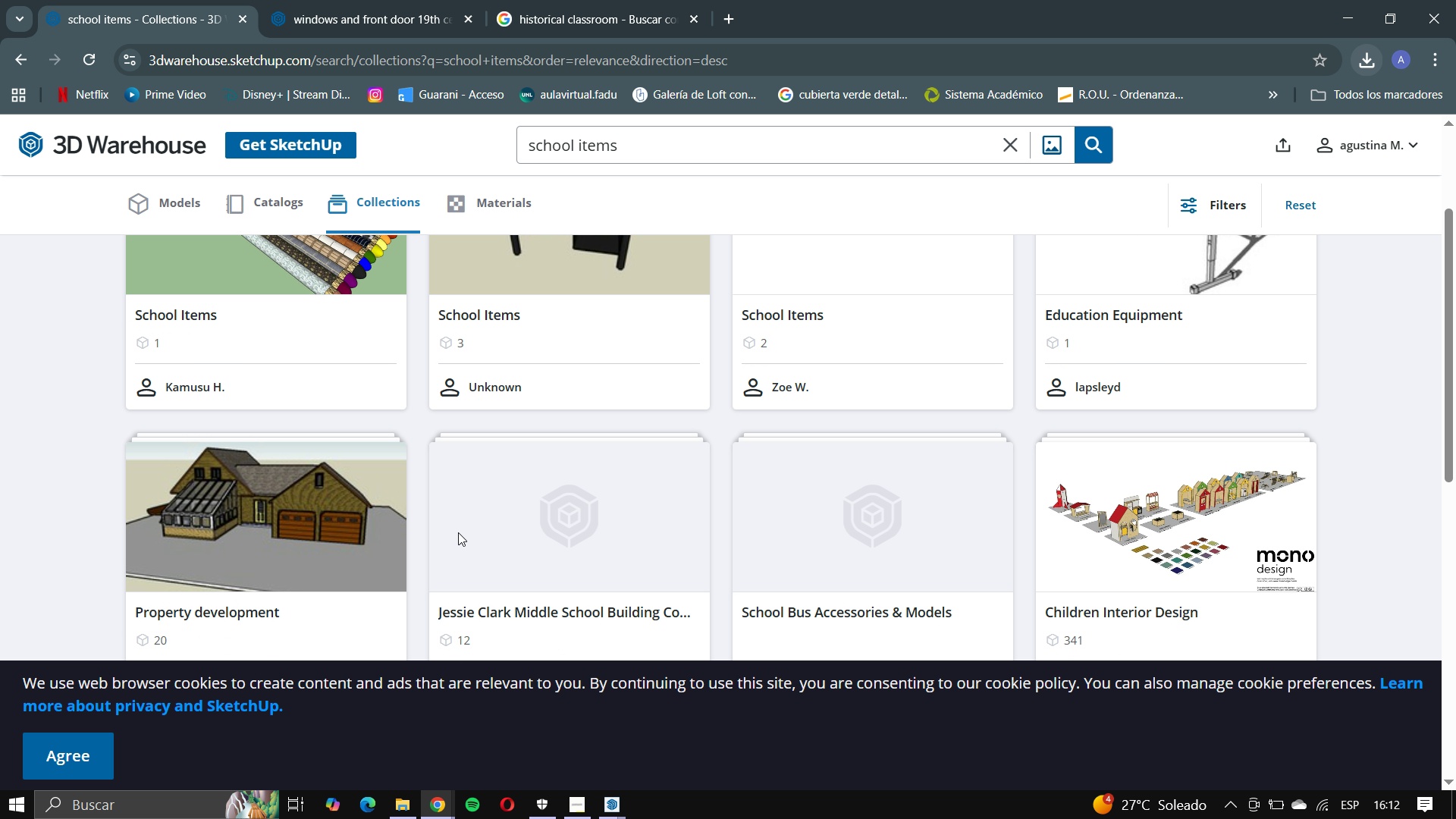 
scroll: coordinate [488, 531], scroll_direction: up, amount: 2.0
 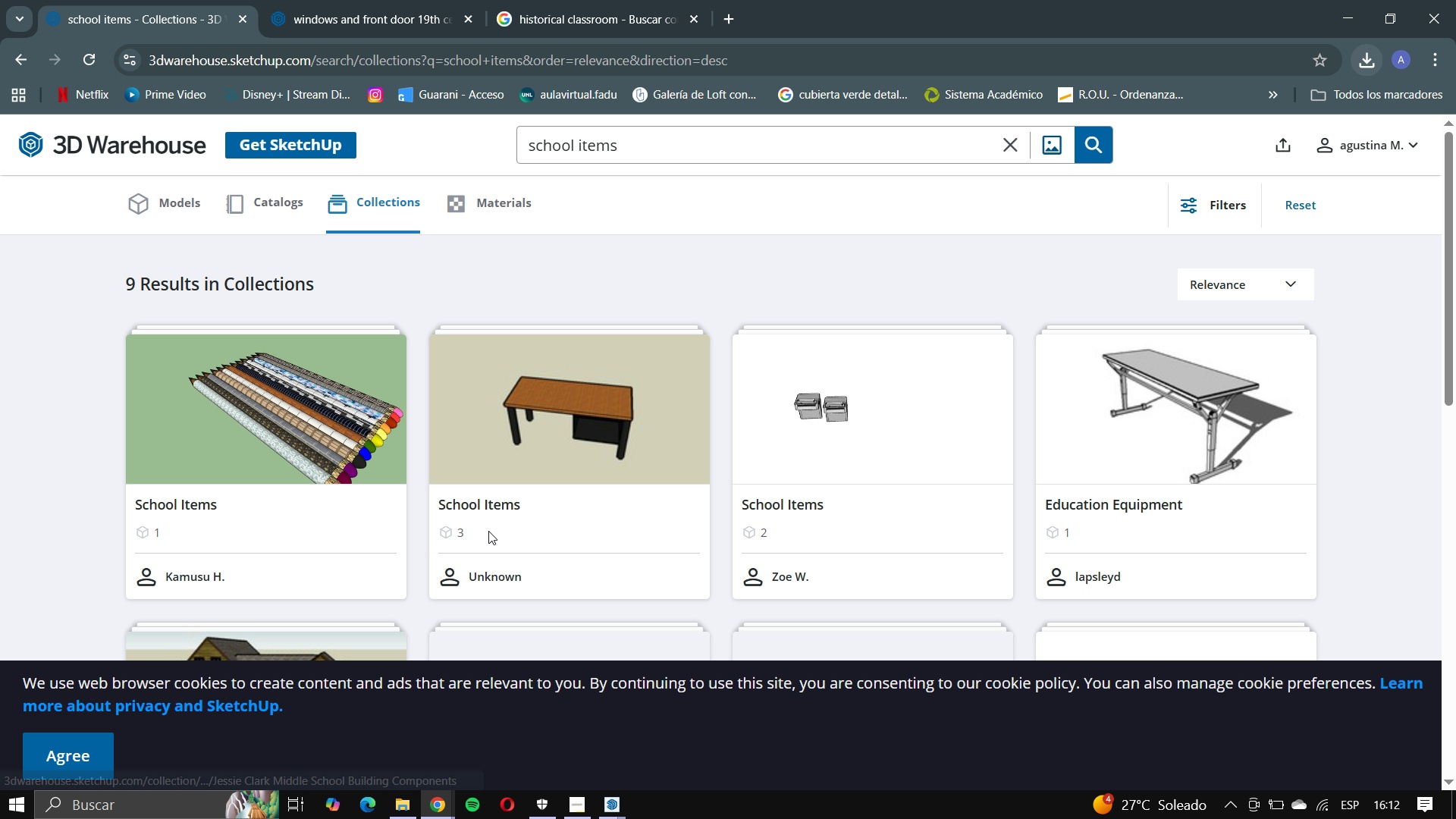 
scroll: coordinate [488, 531], scroll_direction: down, amount: 6.0
 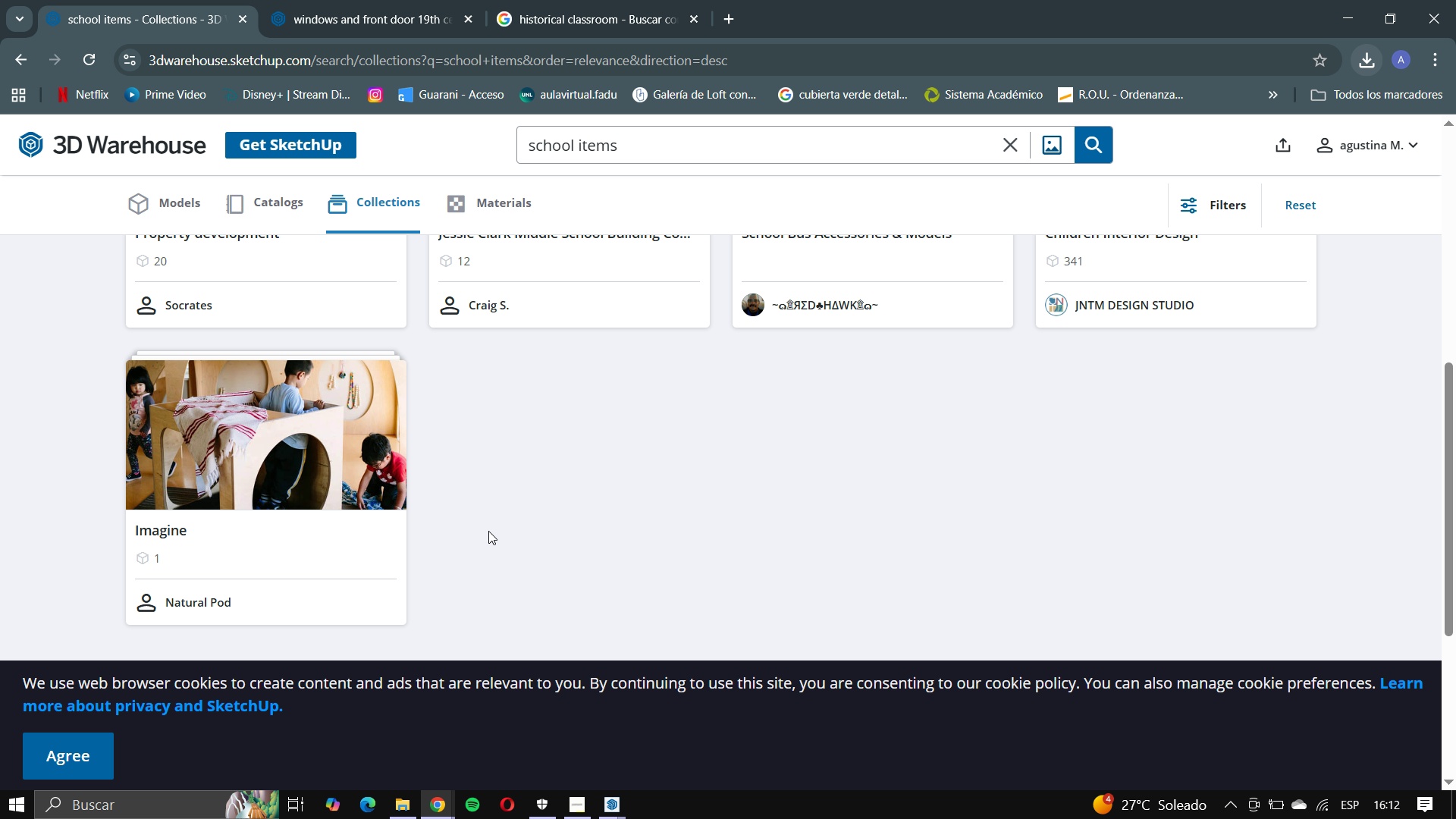 
scroll: coordinate [489, 531], scroll_direction: up, amount: 2.0
 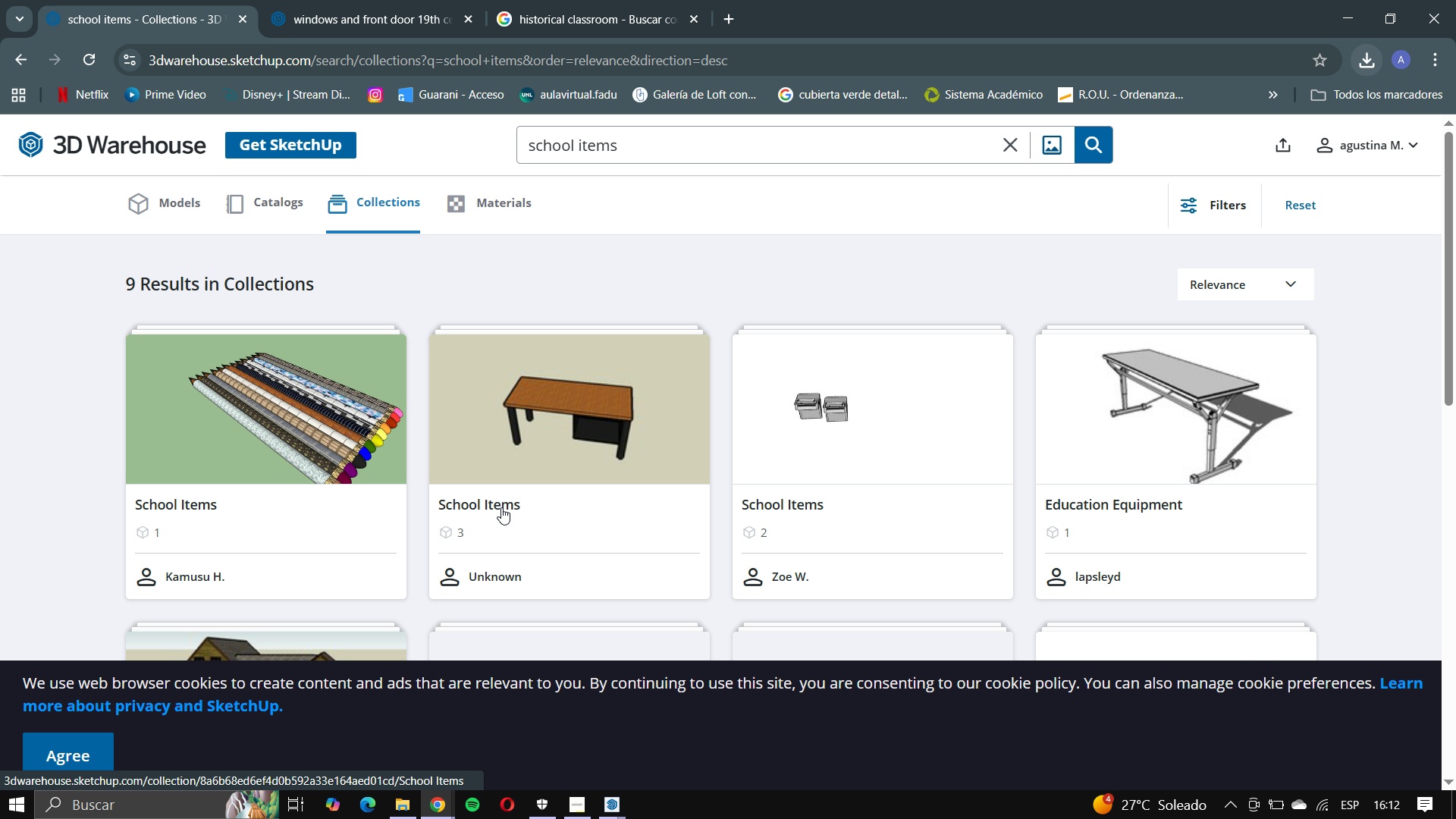 
left_click([501, 507])
 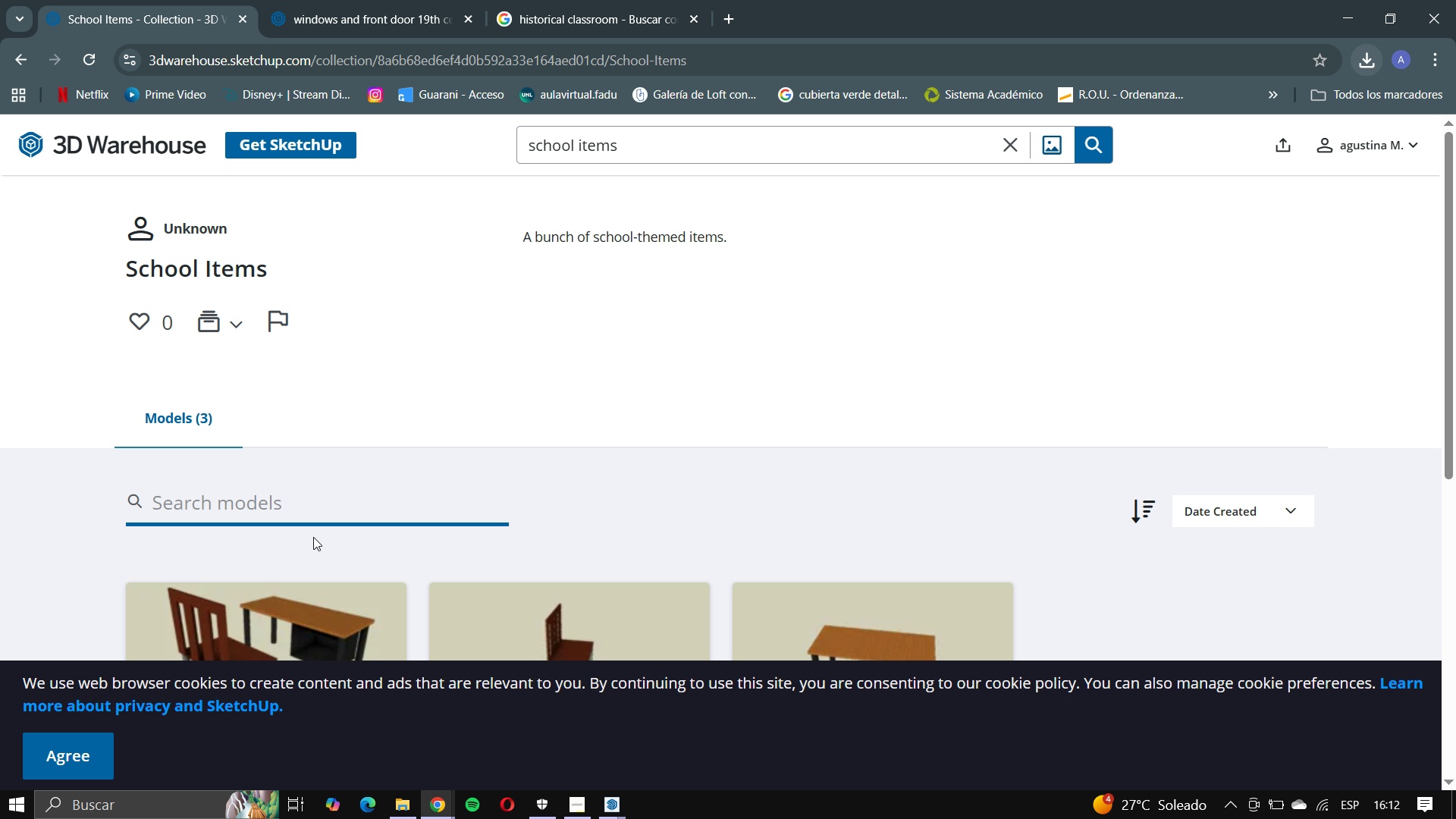 
scroll: coordinate [384, 517], scroll_direction: down, amount: 4.0
 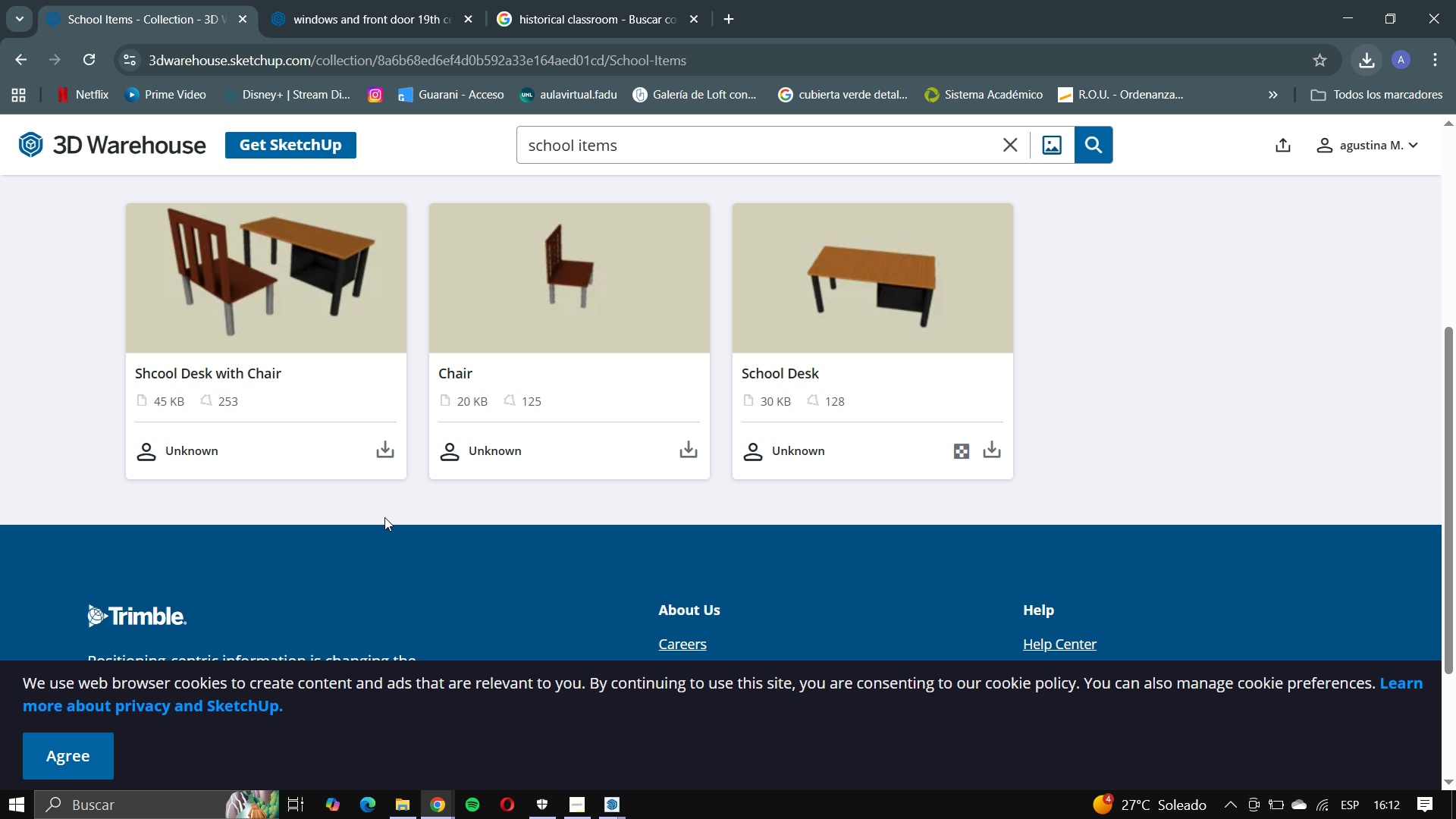 
scroll: coordinate [83, 144], scroll_direction: up, amount: 4.0
 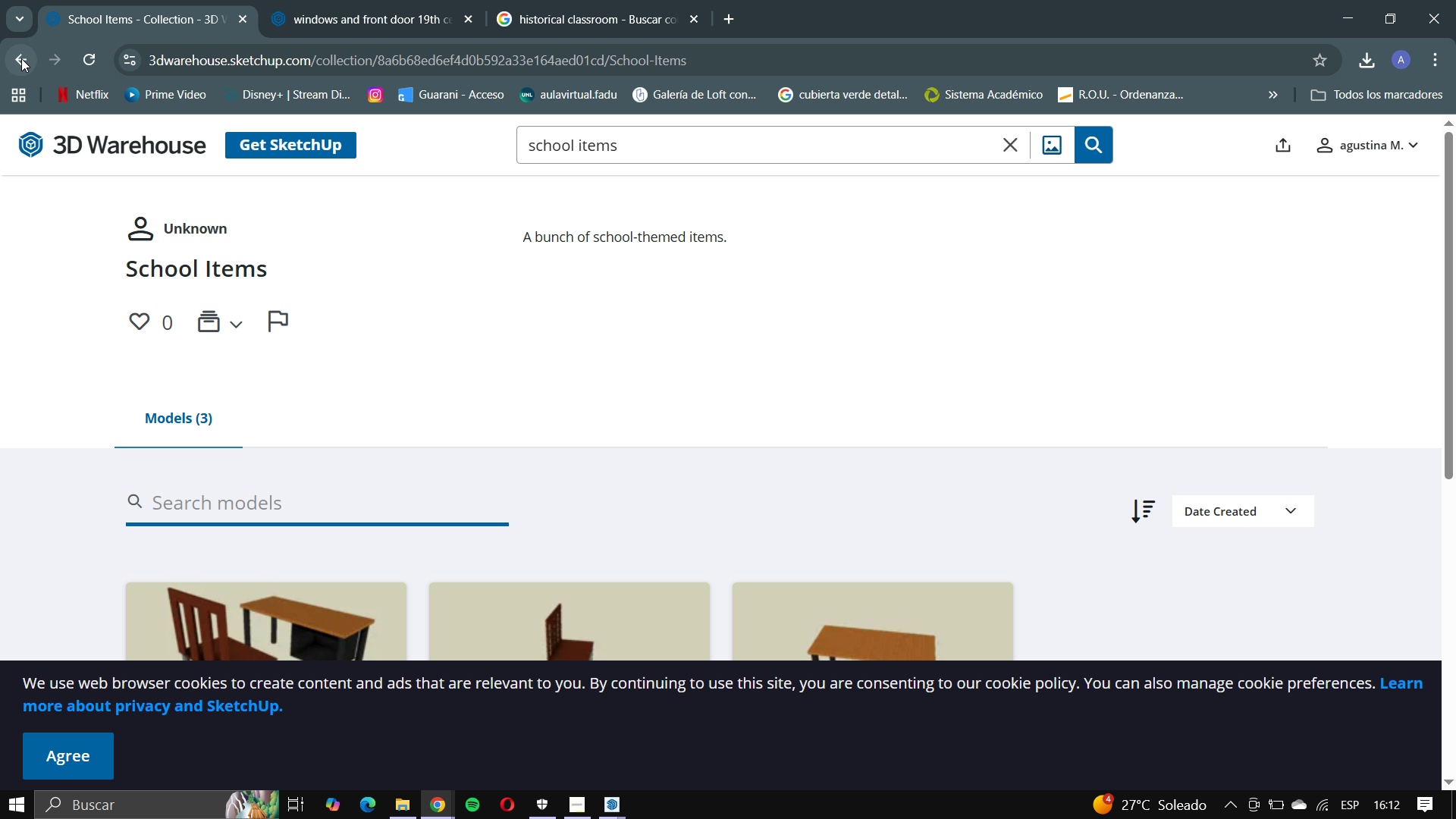 
left_click([22, 60])
 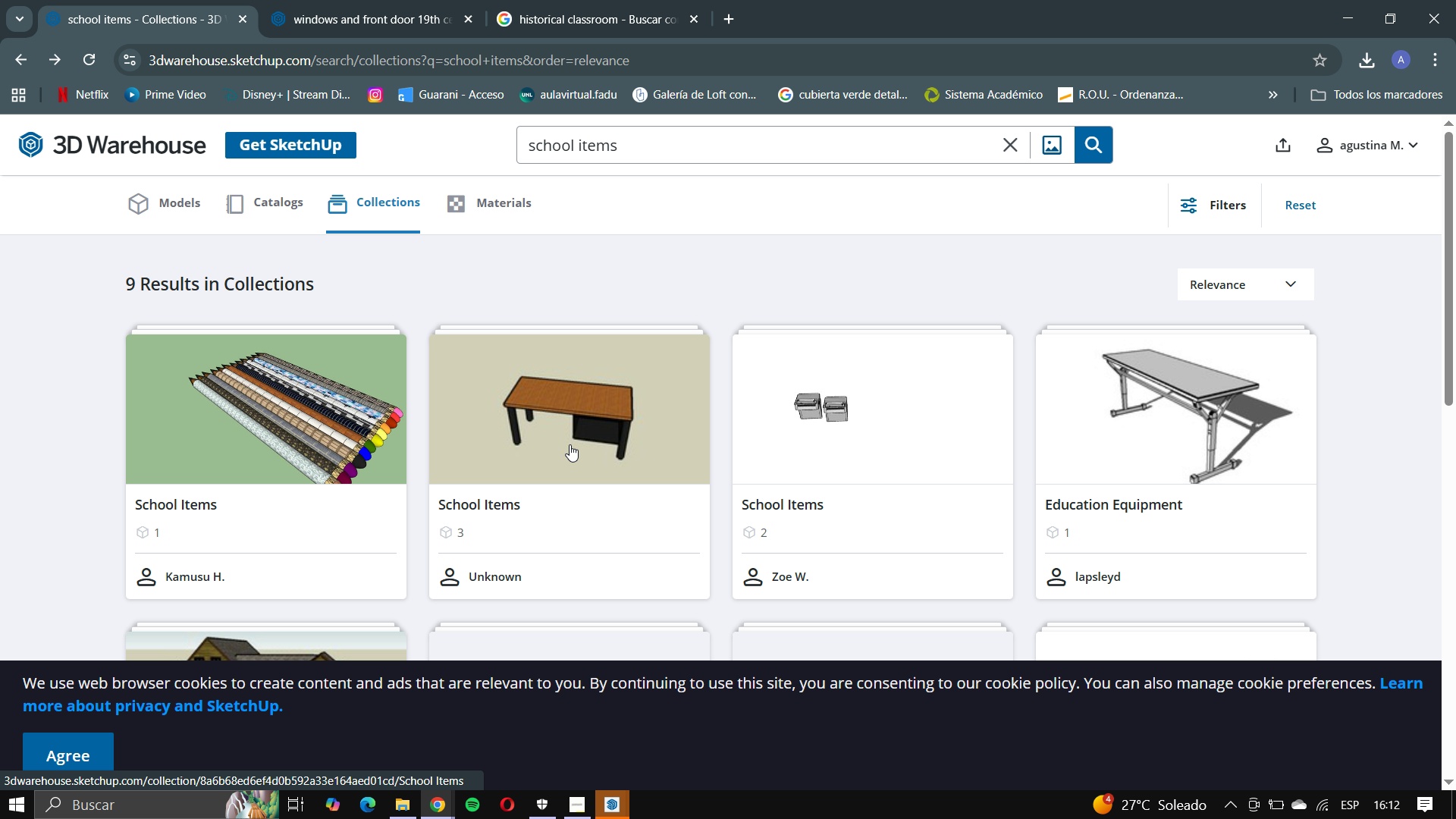 
scroll: coordinate [570, 444], scroll_direction: down, amount: 1.0
 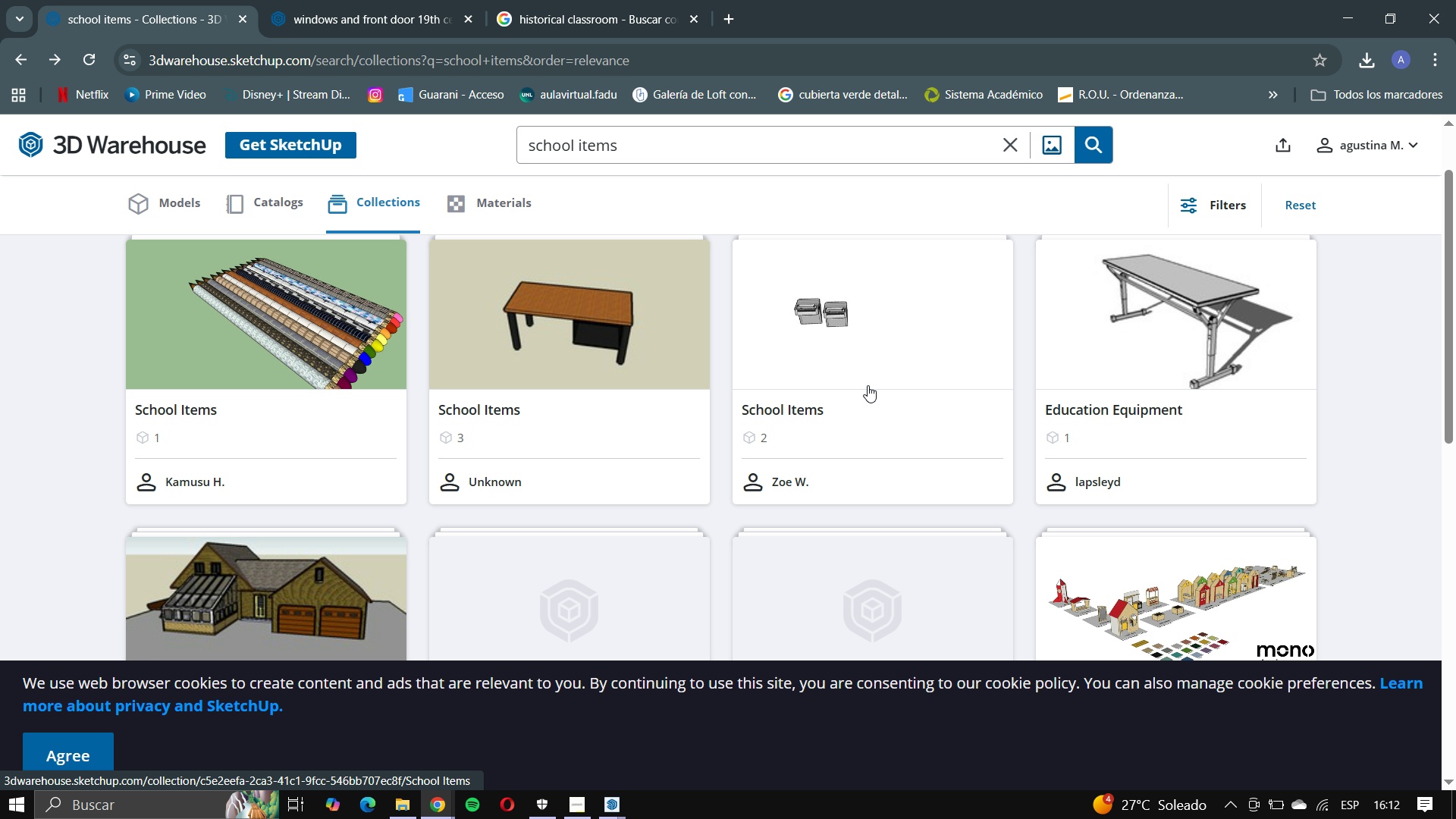 
scroll: coordinate [143, 394], scroll_direction: up, amount: 2.0
 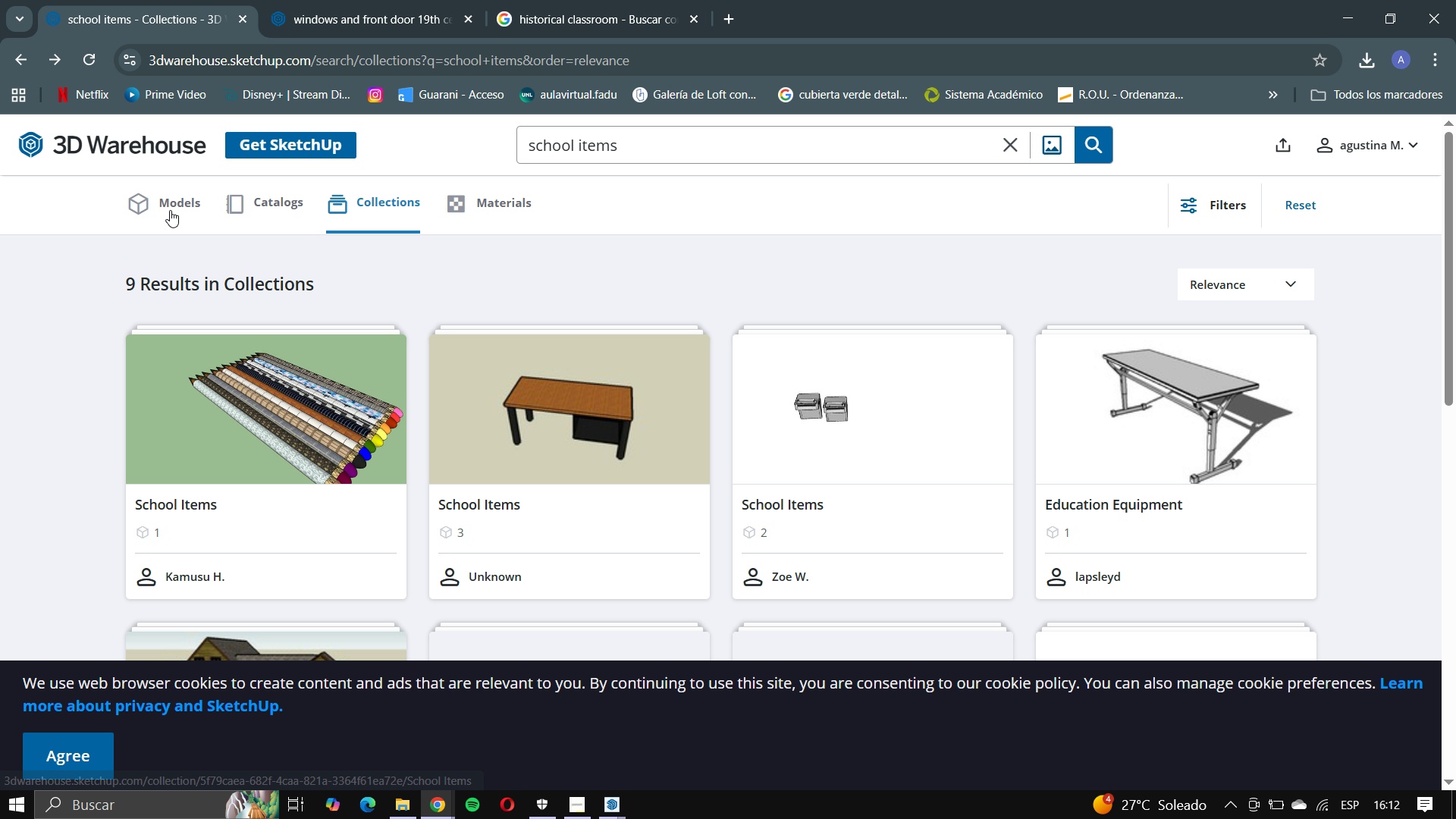 
left_click([170, 210])
 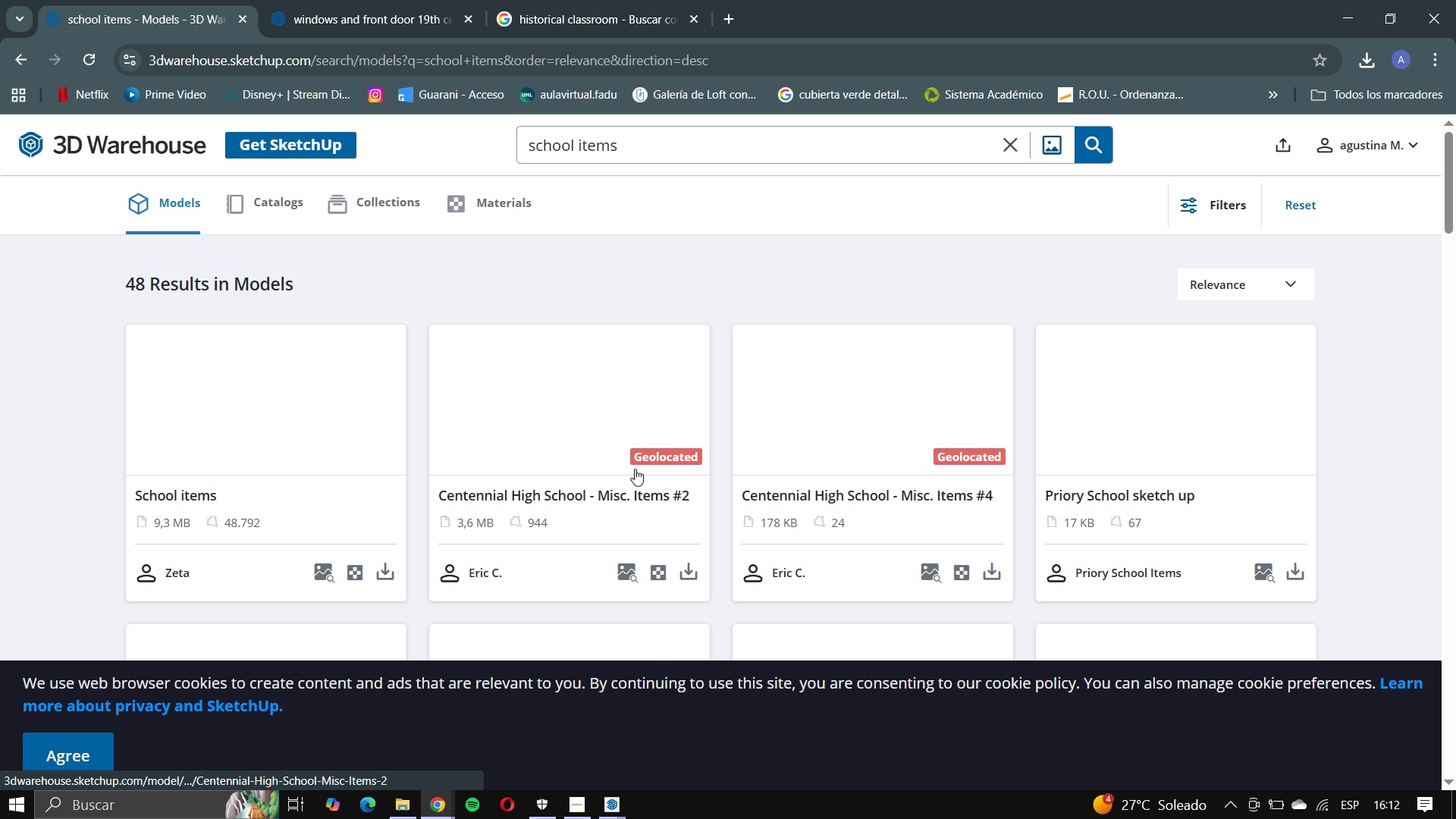 
scroll: coordinate [246, 485], scroll_direction: down, amount: 1.0
 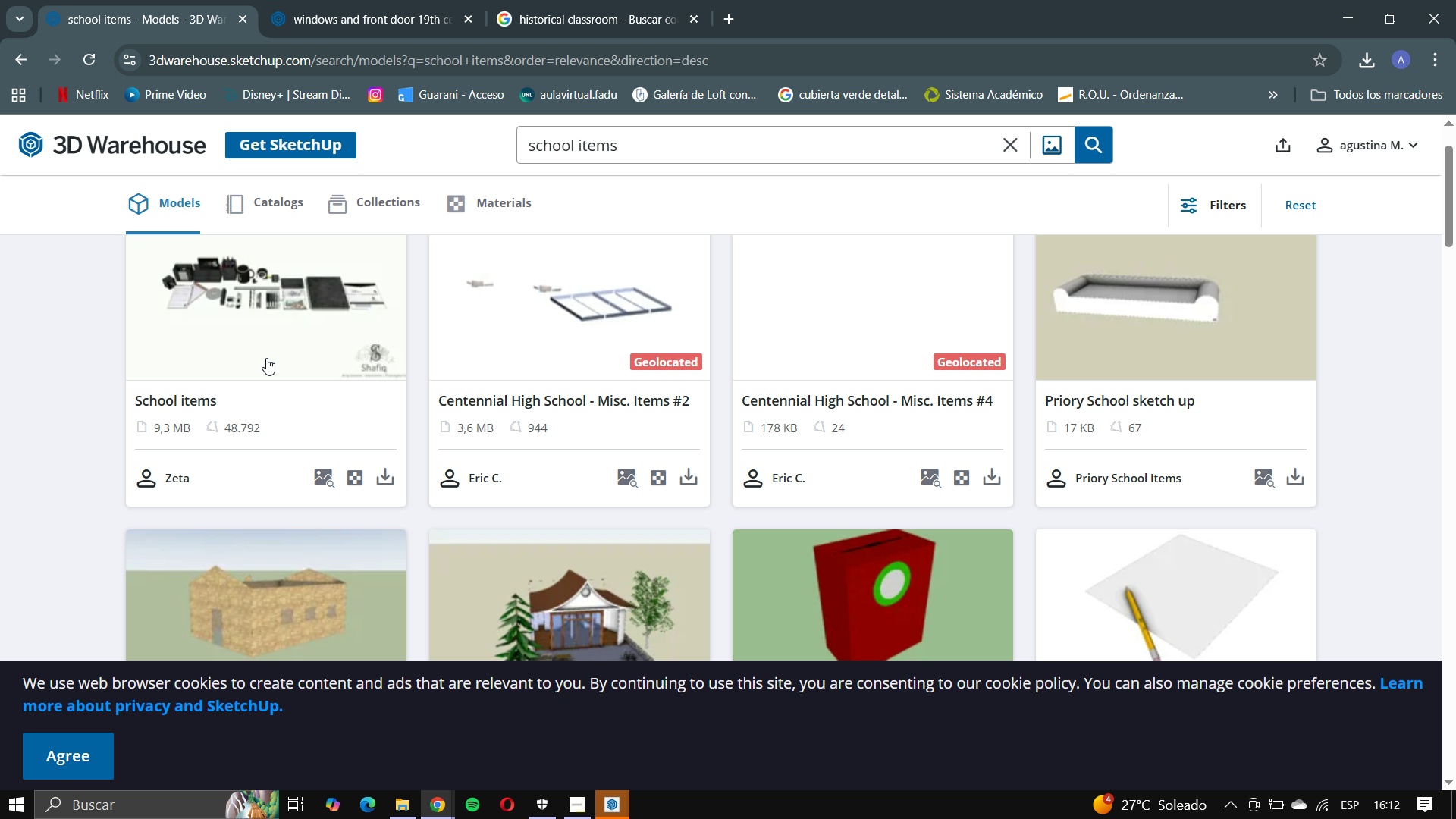 
right_click([258, 356])
 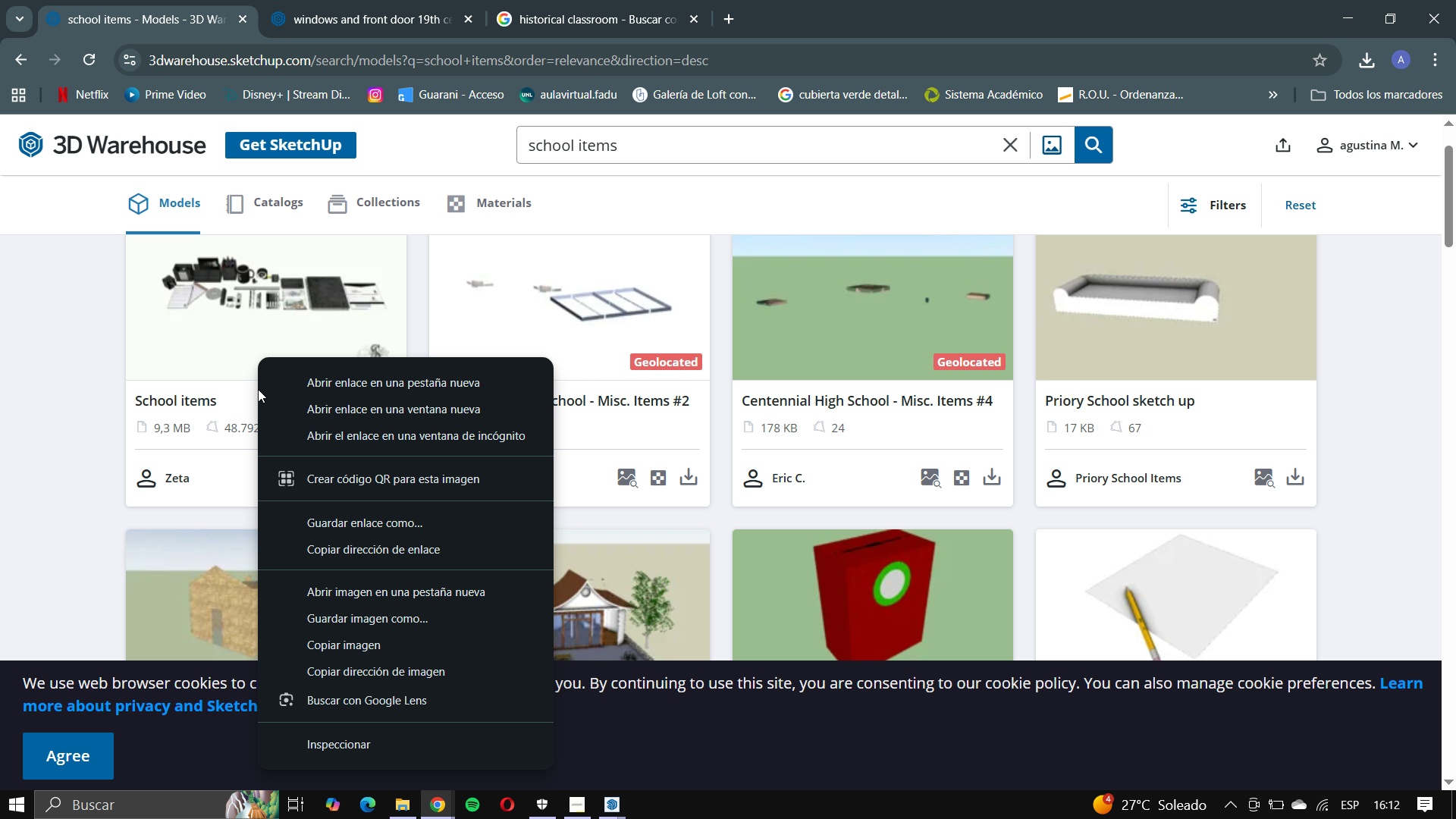 
left_click([300, 374])
 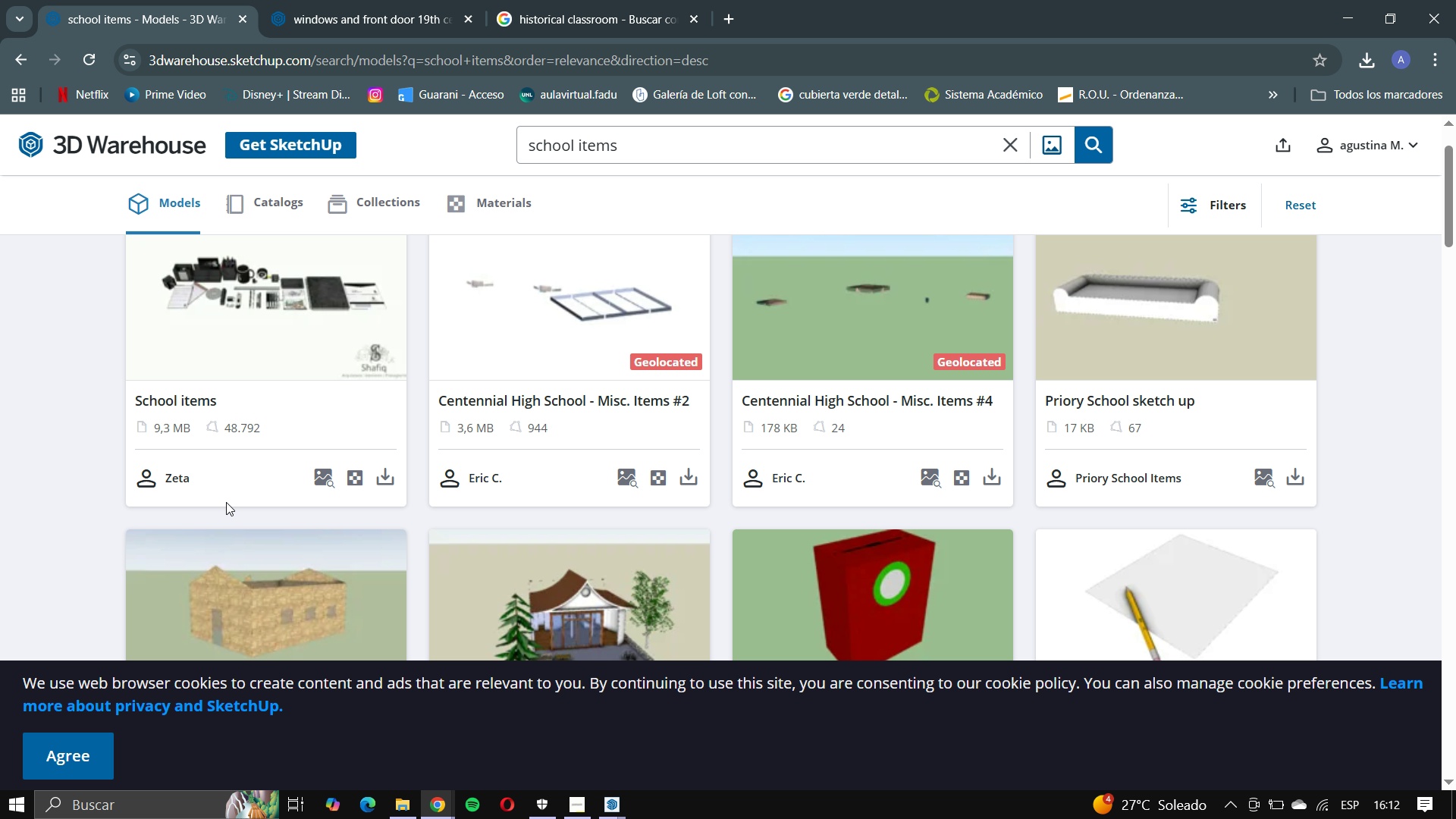 
scroll: coordinate [590, 410], scroll_direction: down, amount: 5.0
 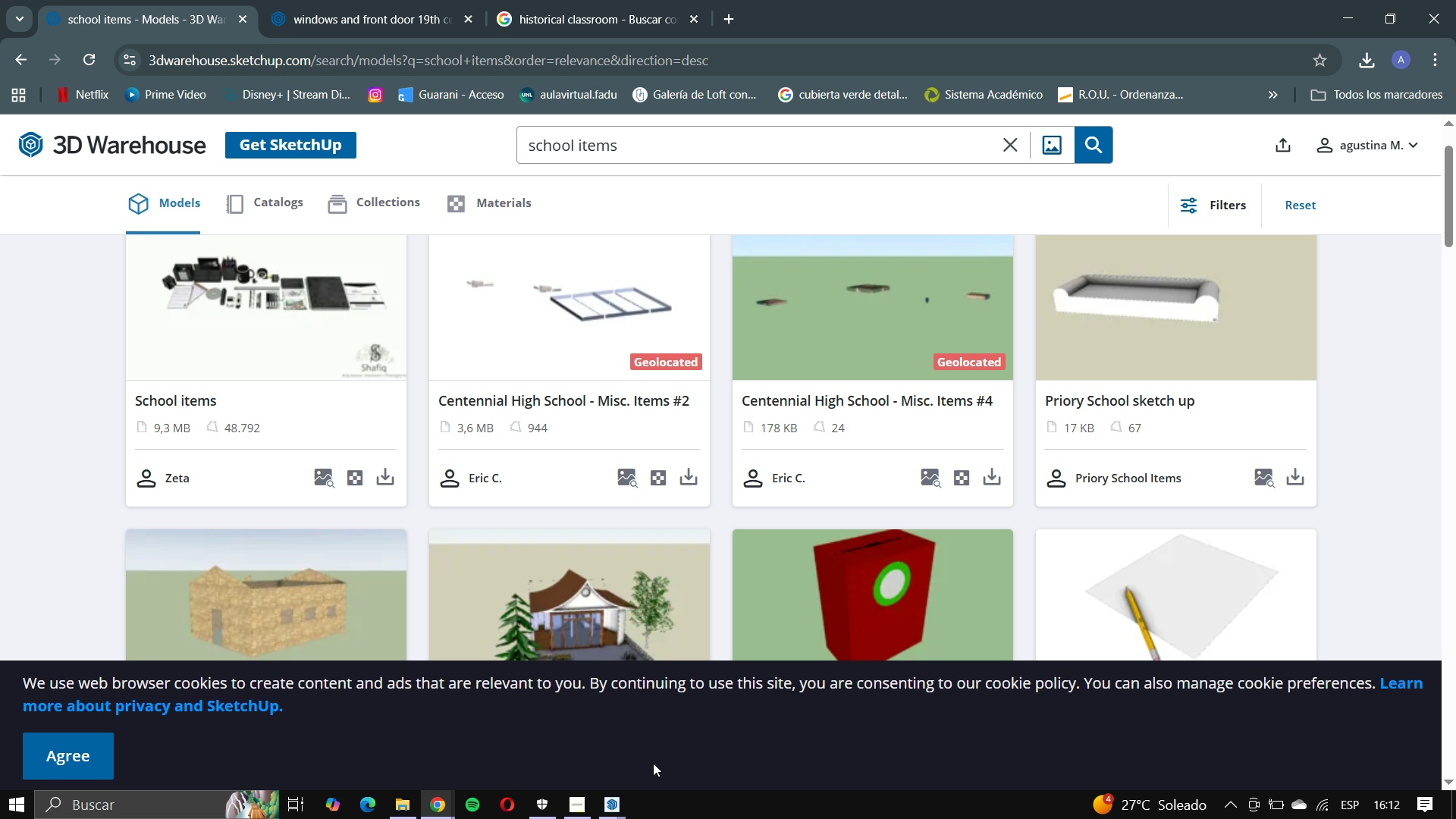 
mouse_move([589, 787])
 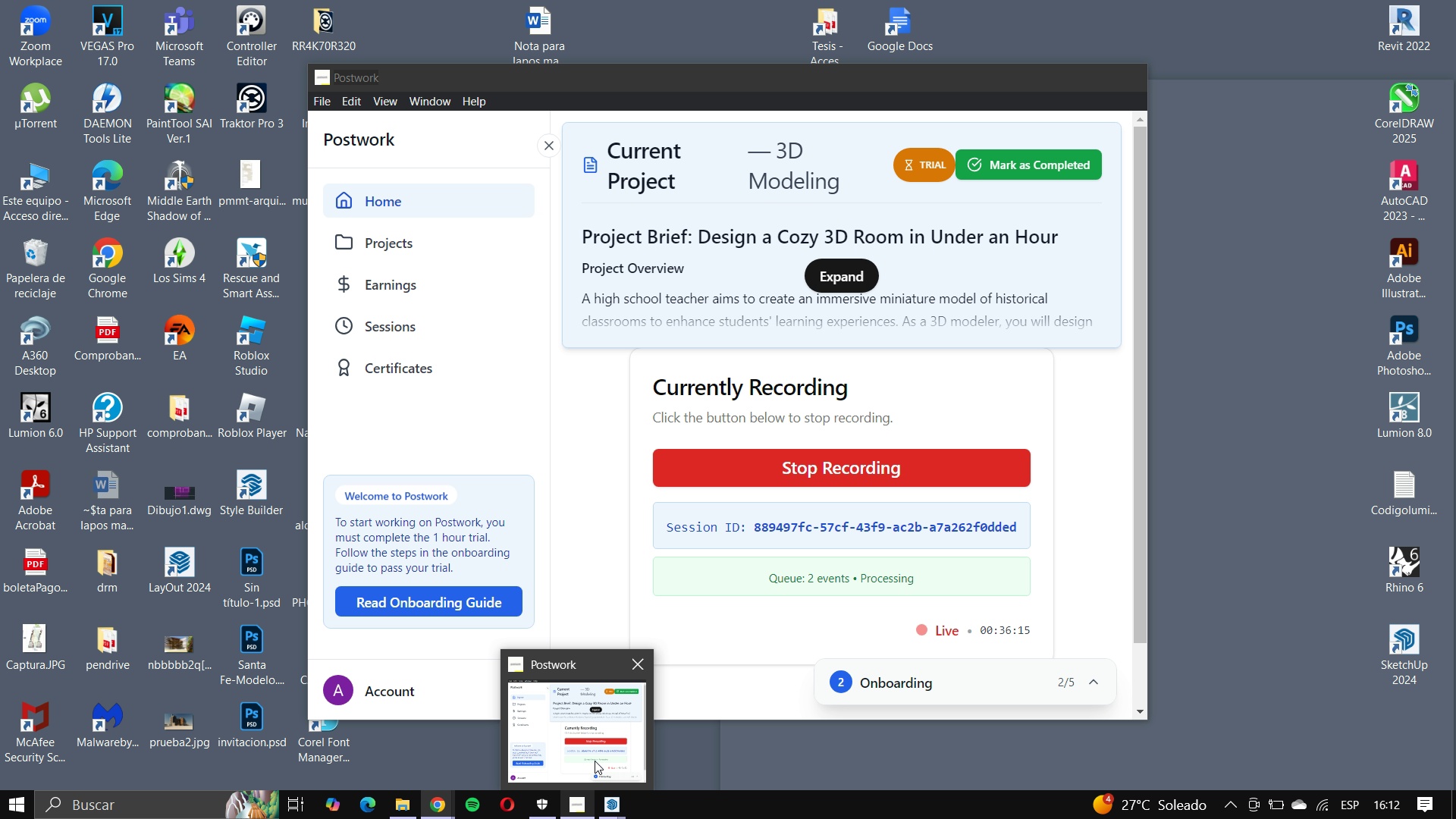 
left_click([595, 761])